 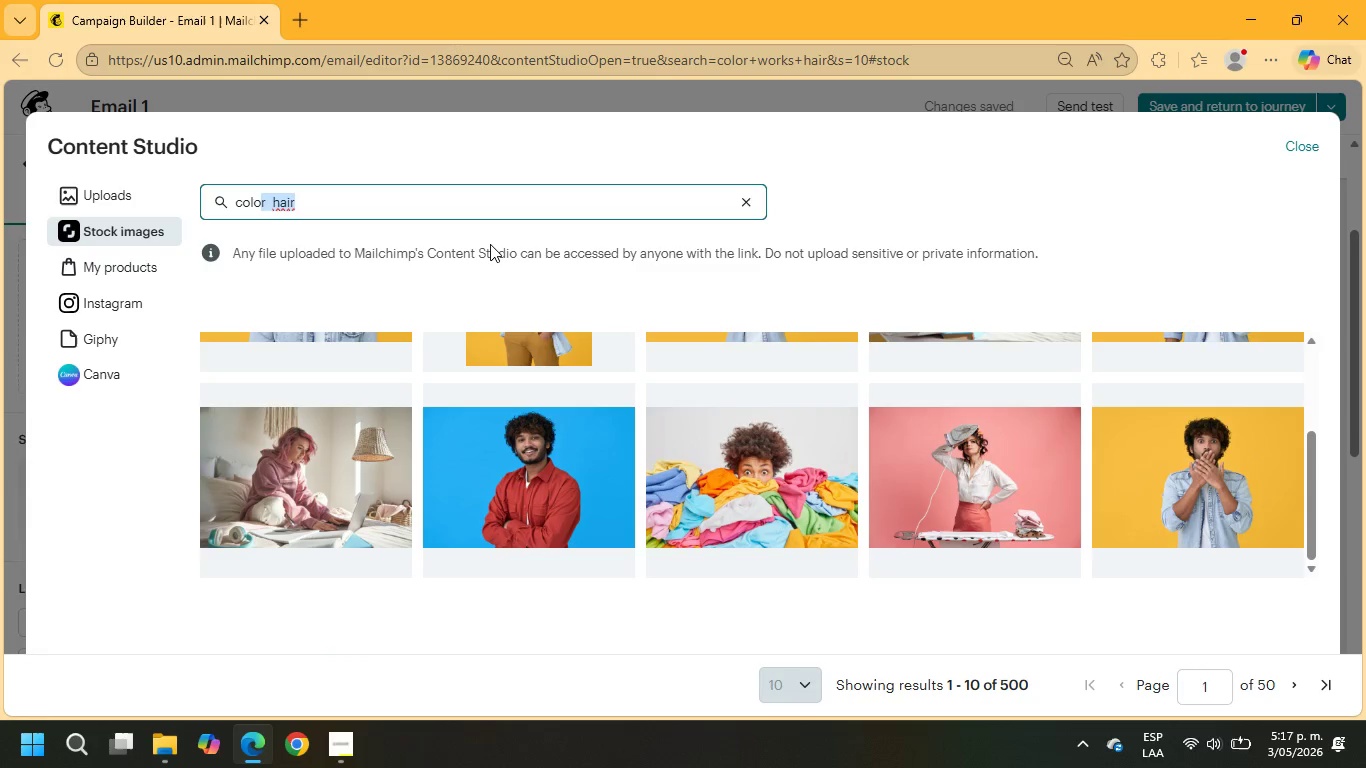 
type(ring hair)
 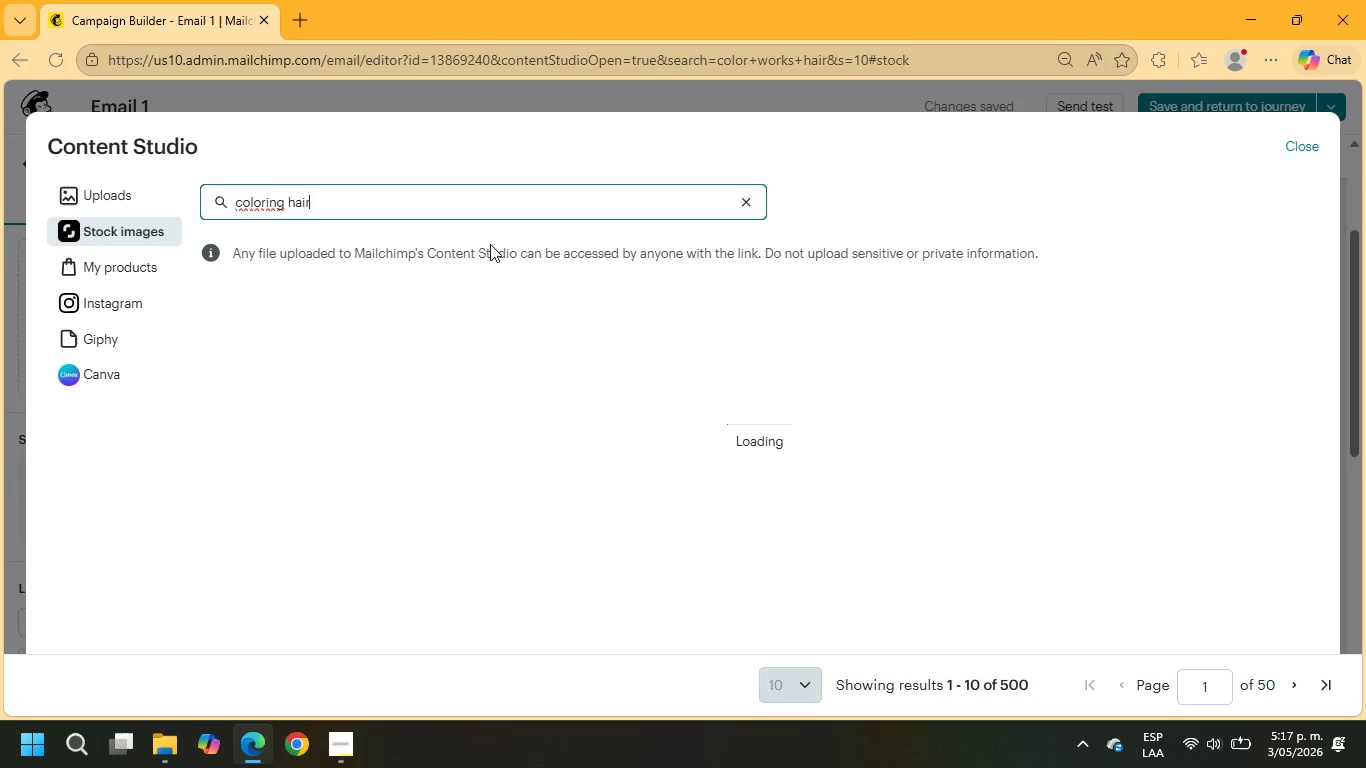 
key(Enter)
 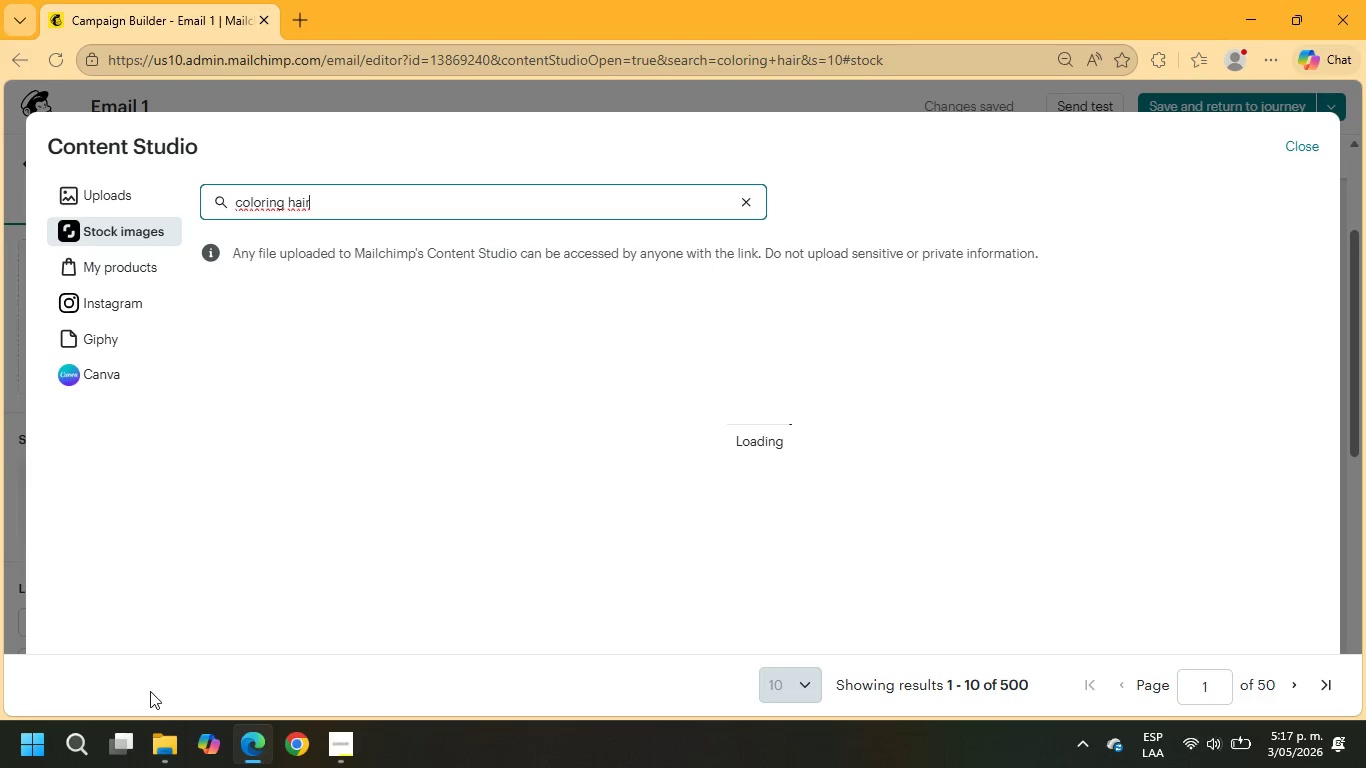 
mouse_move([259, 723])
 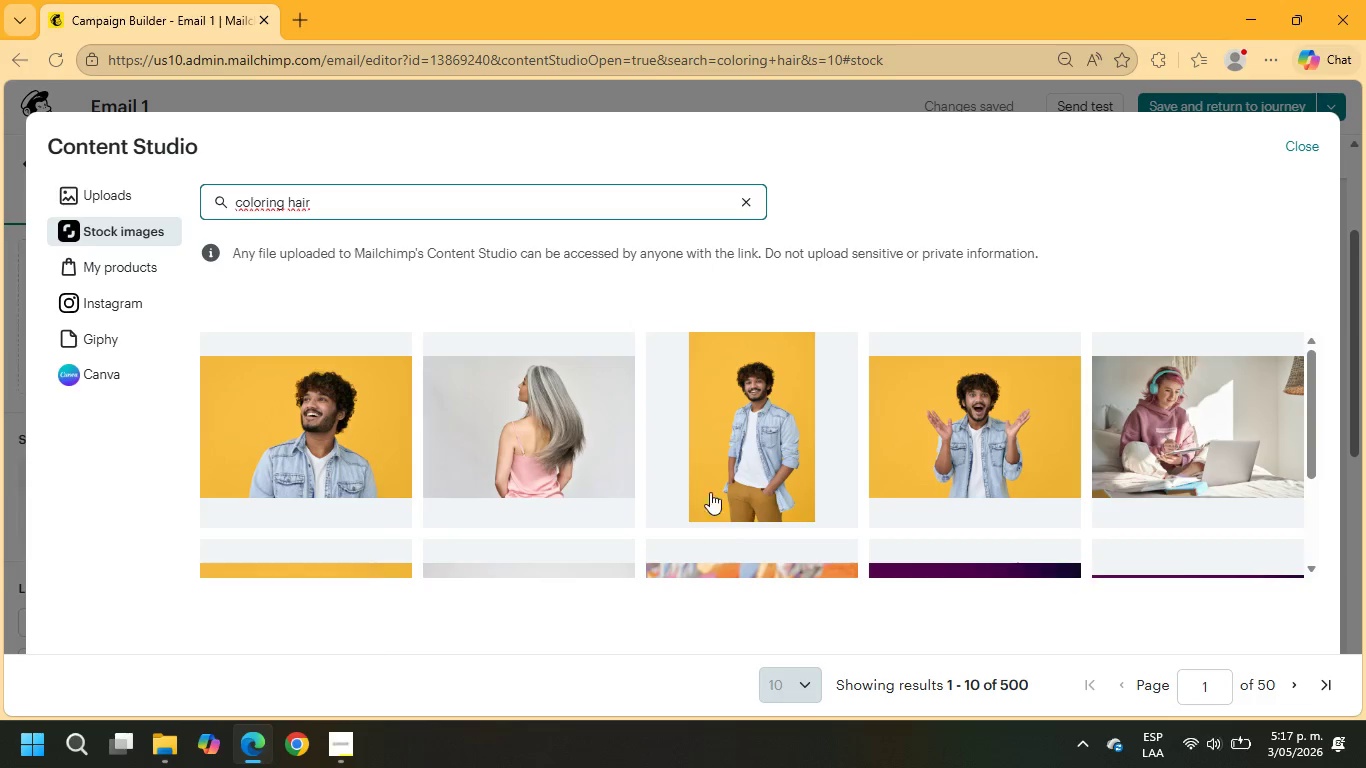 
scroll: coordinate [700, 466], scroll_direction: down, amount: 3.0
 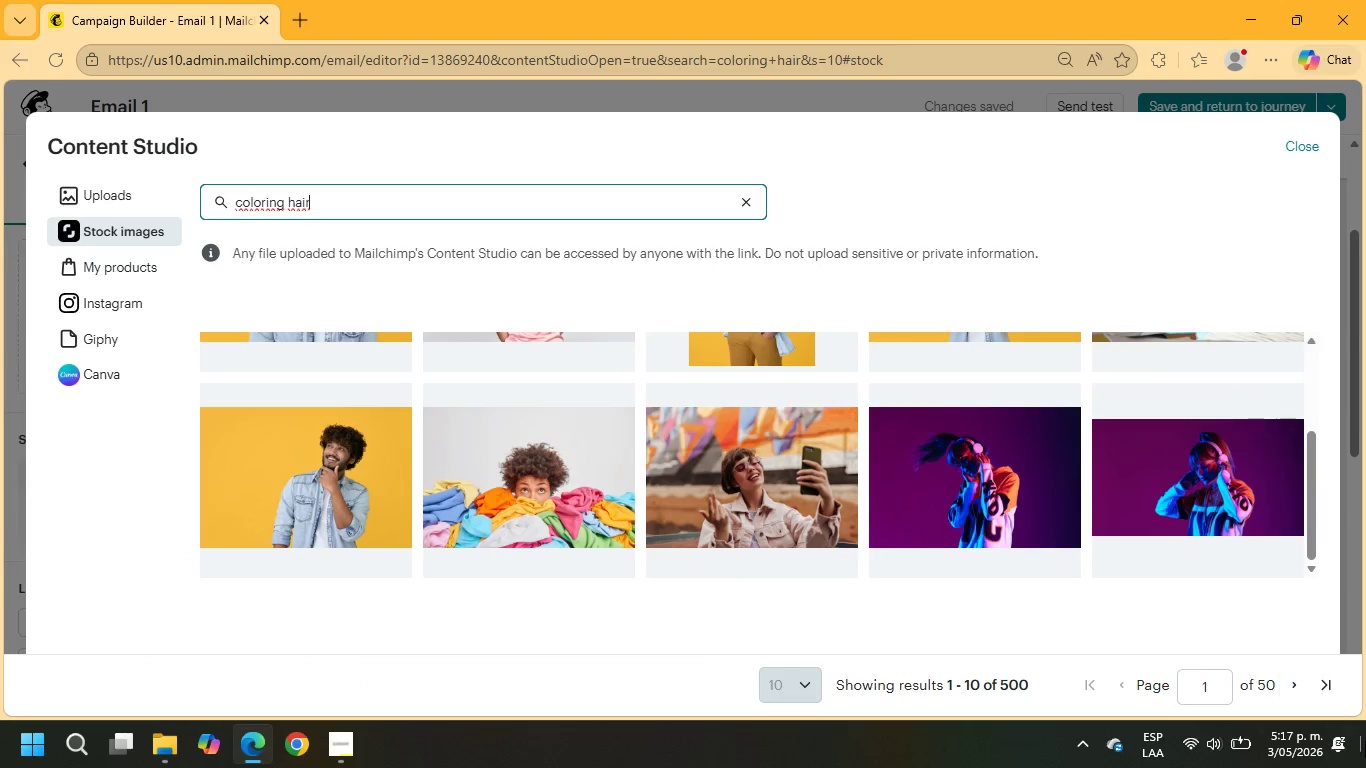 
left_click([1286, 686])
 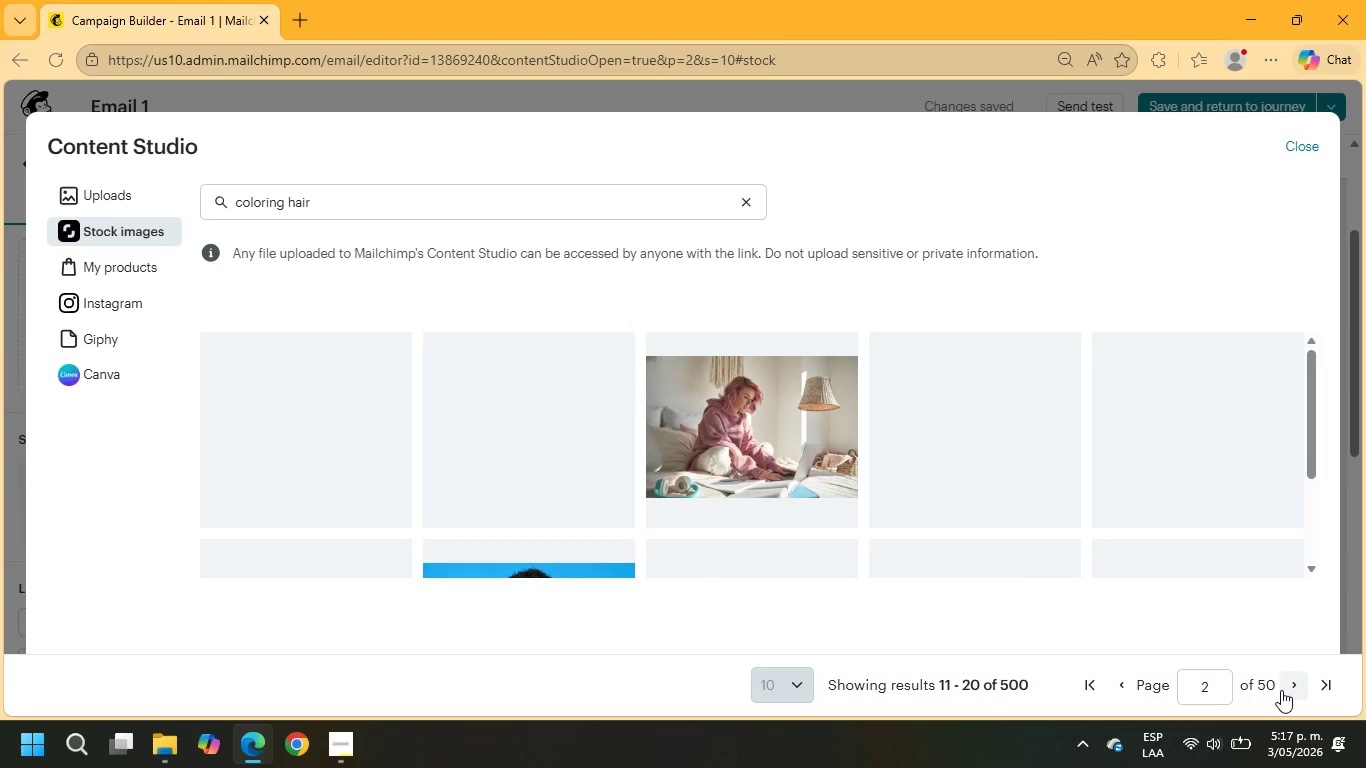 
wait(6.42)
 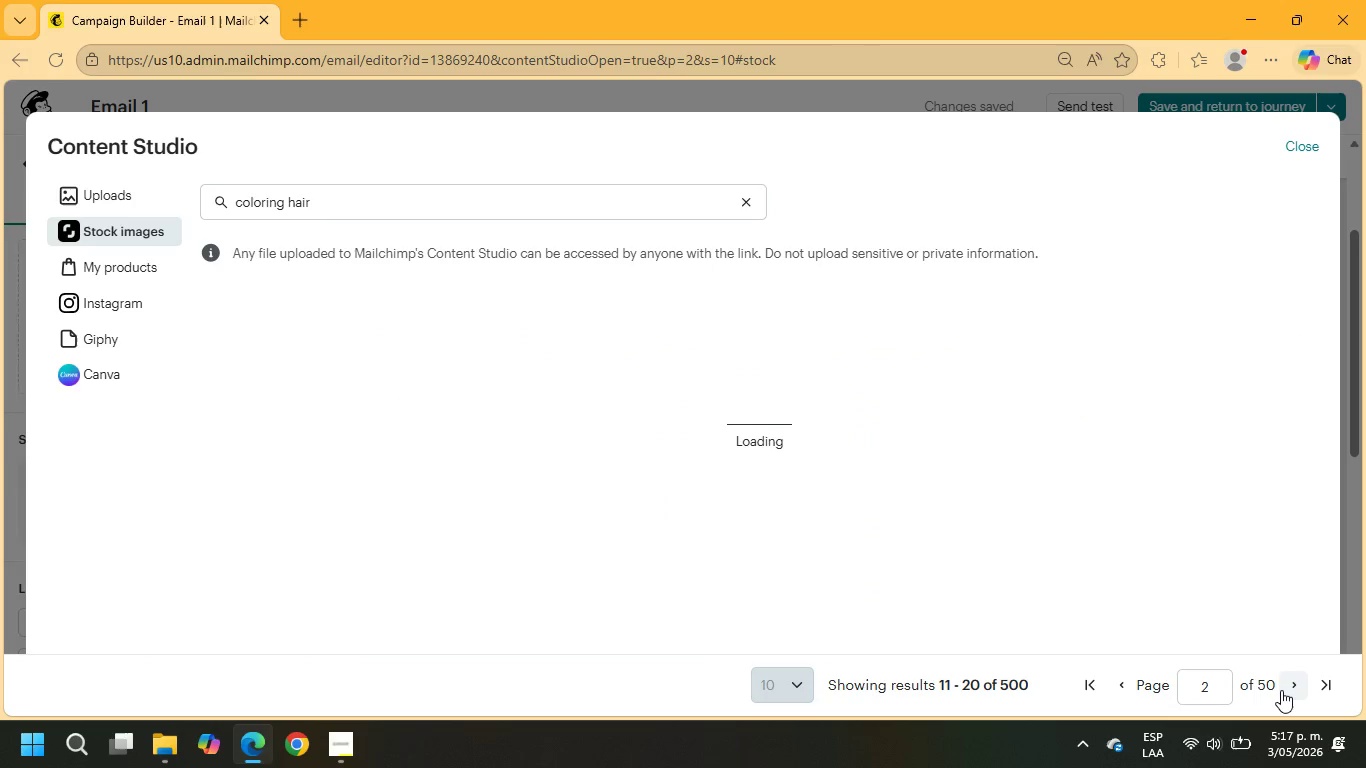 
scroll: coordinate [984, 512], scroll_direction: down, amount: 3.0
 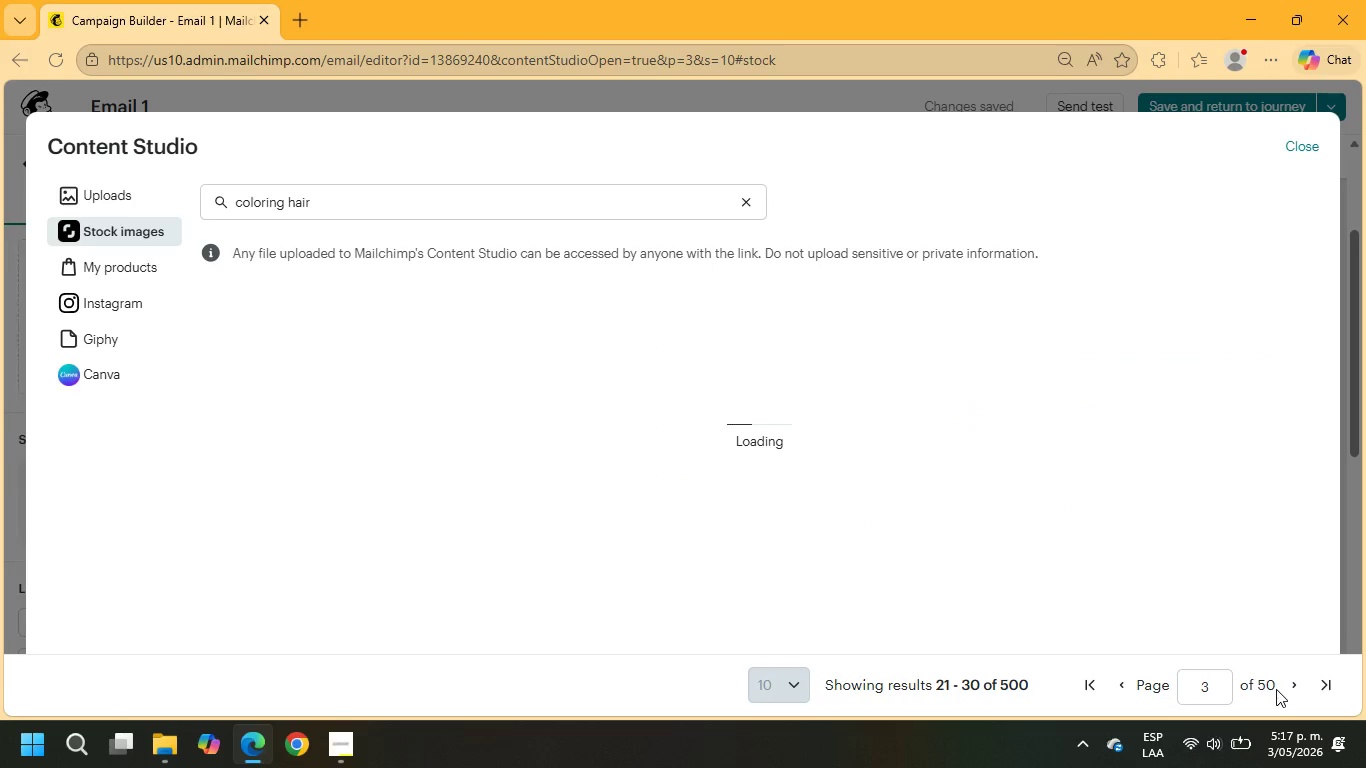 
wait(8.81)
 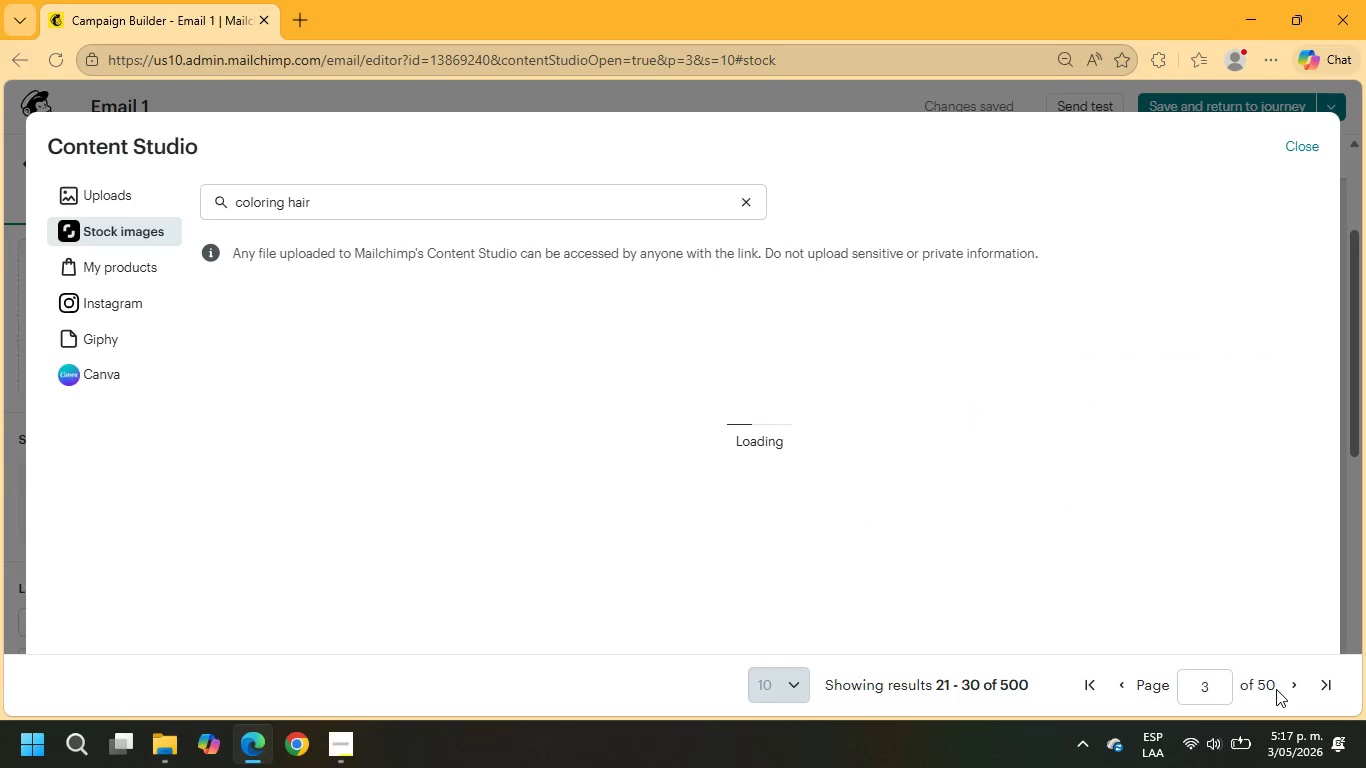 
left_click([1207, 461])
 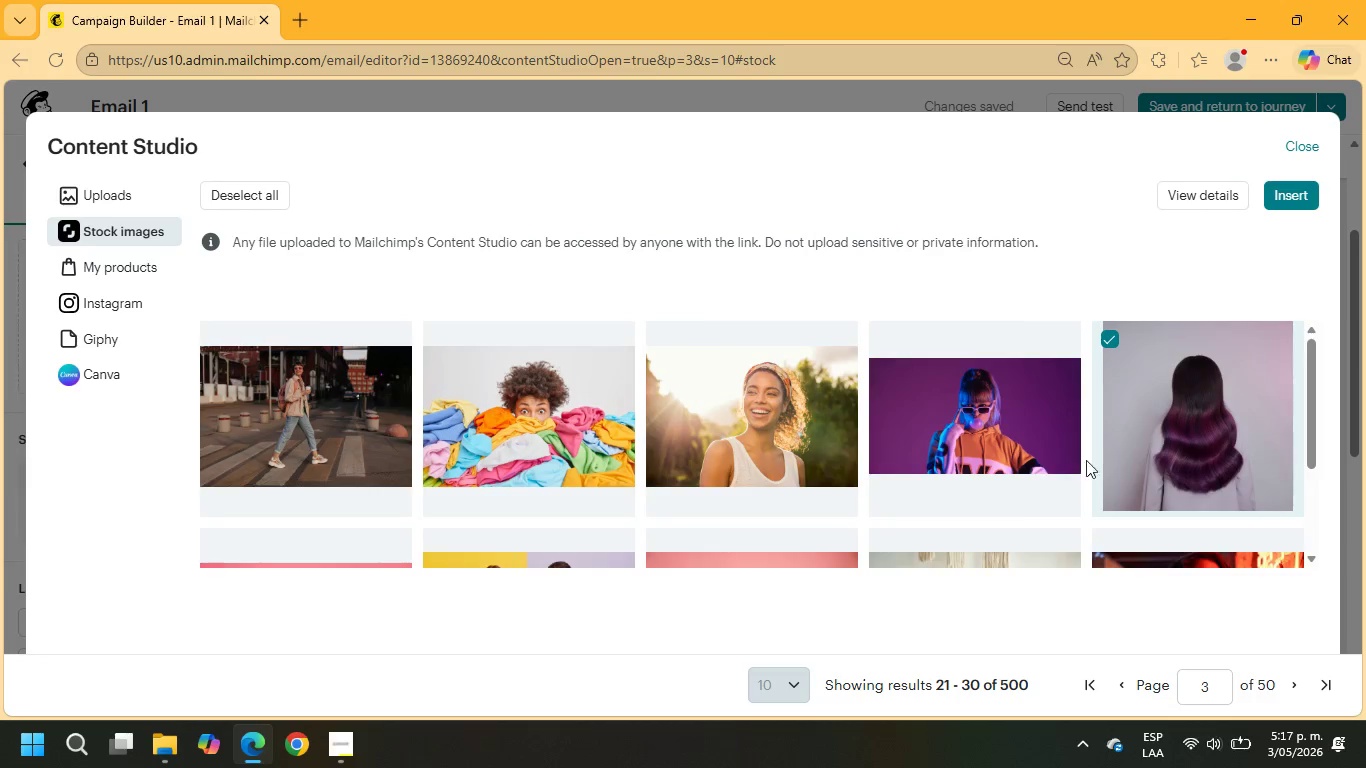 
scroll: coordinate [1032, 456], scroll_direction: down, amount: 3.0
 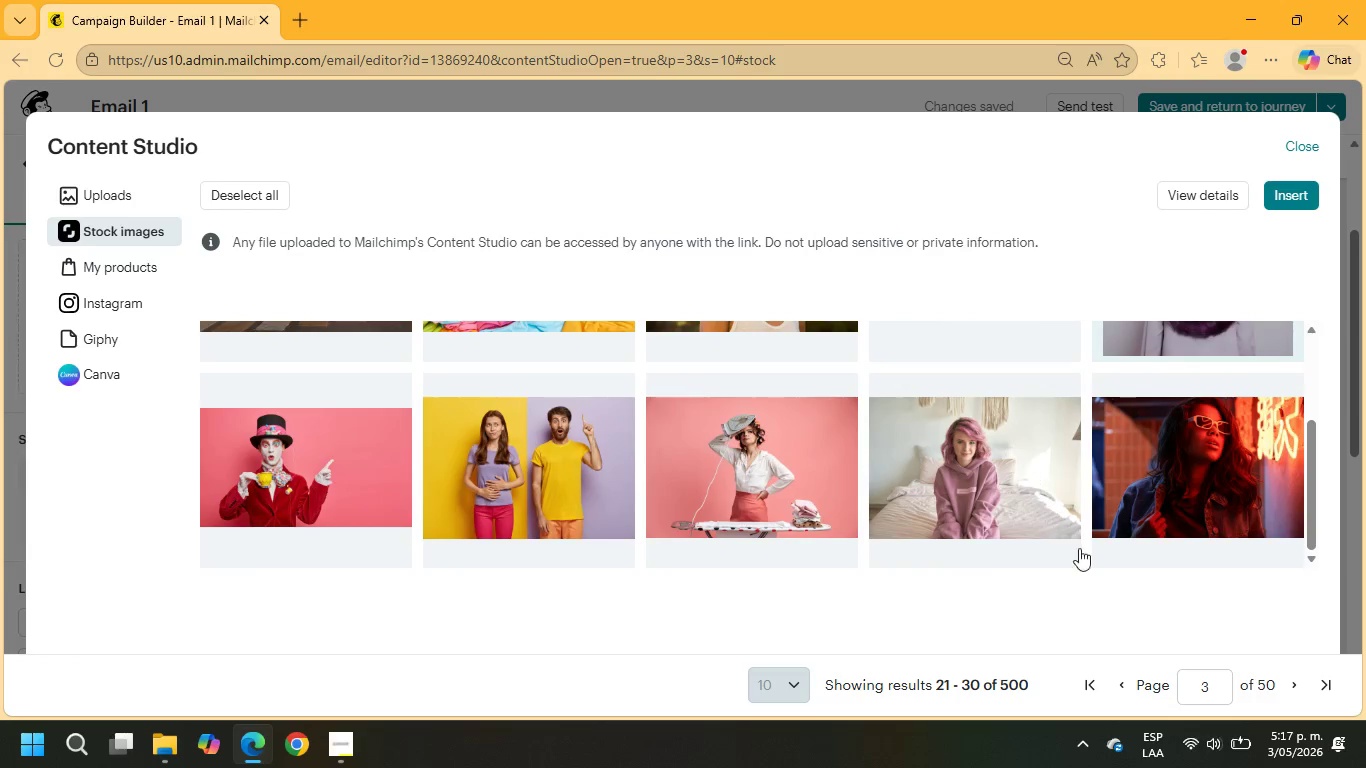 
scroll: coordinate [1171, 354], scroll_direction: up, amount: 2.0
 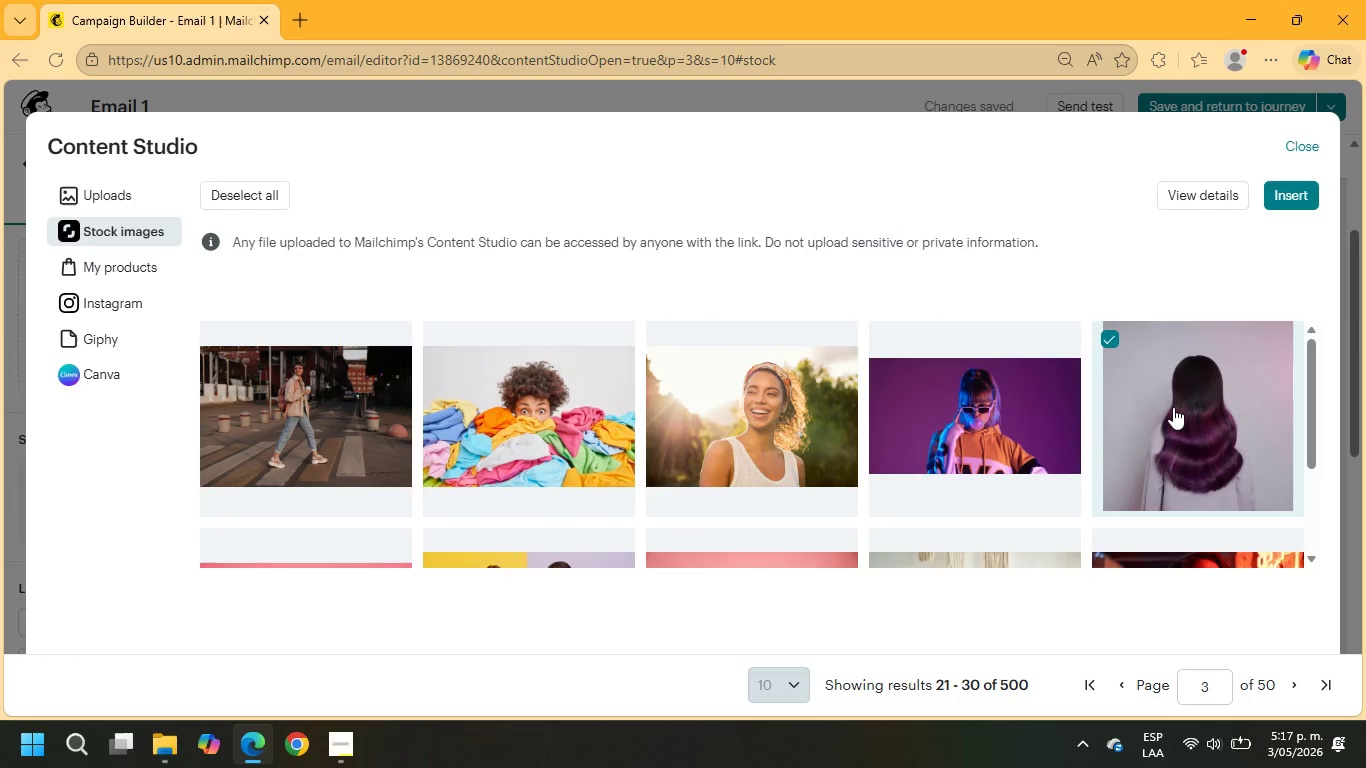 
scroll: coordinate [1173, 423], scroll_direction: down, amount: 5.0
 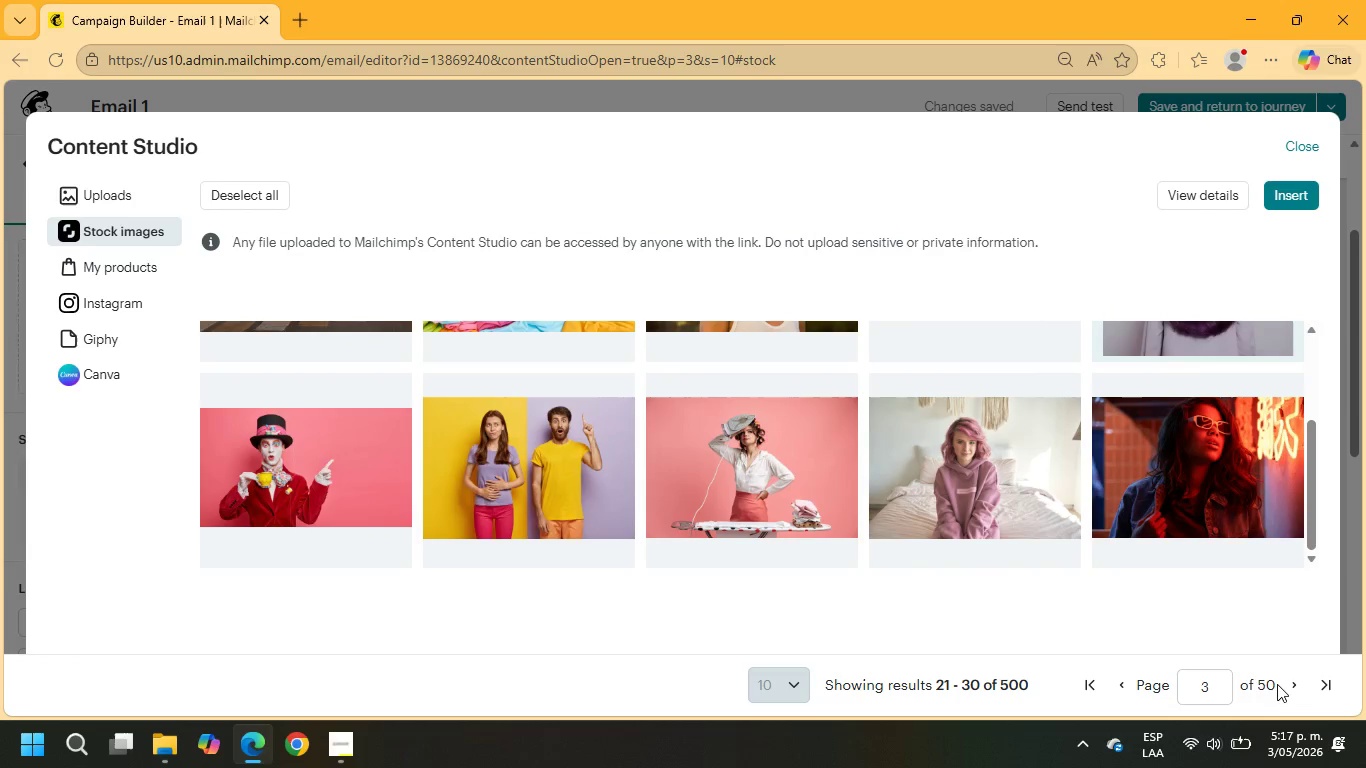 
left_click([1289, 684])
 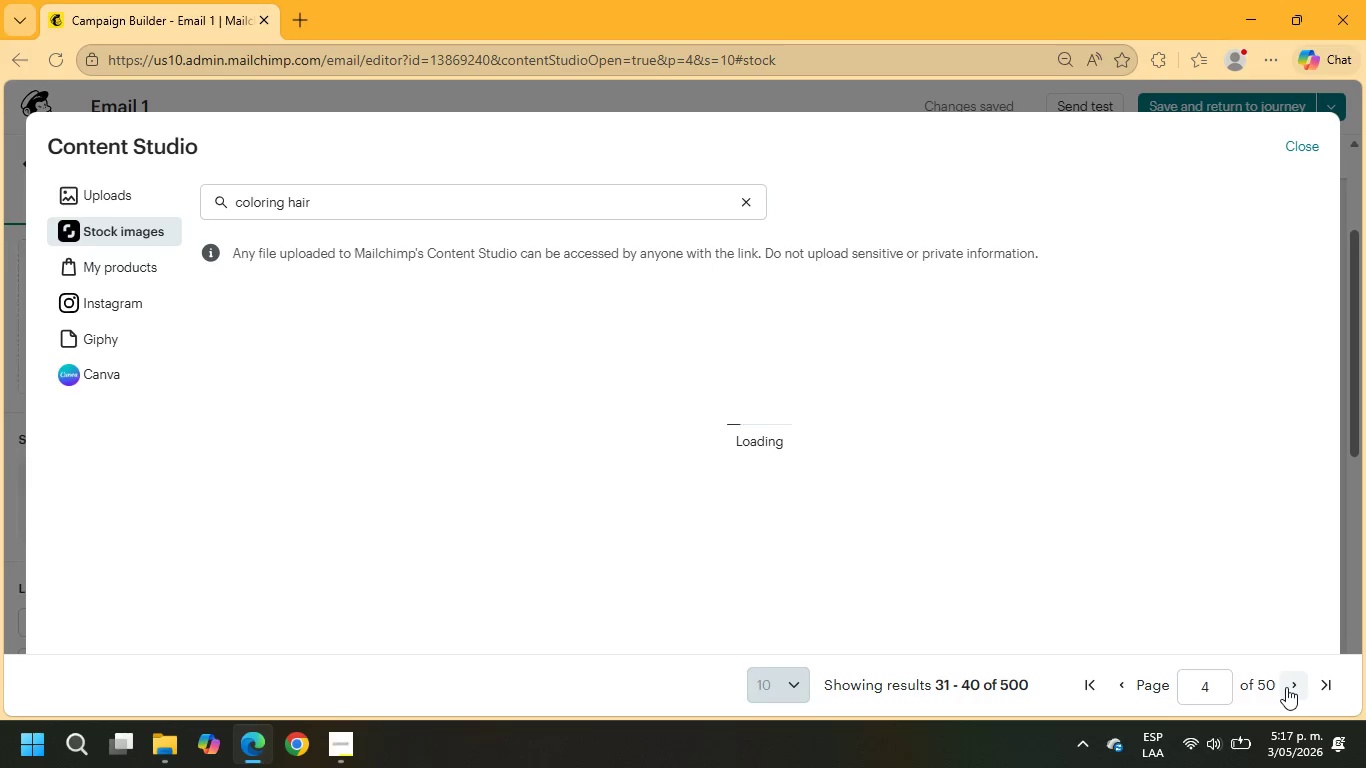 
wait(8.28)
 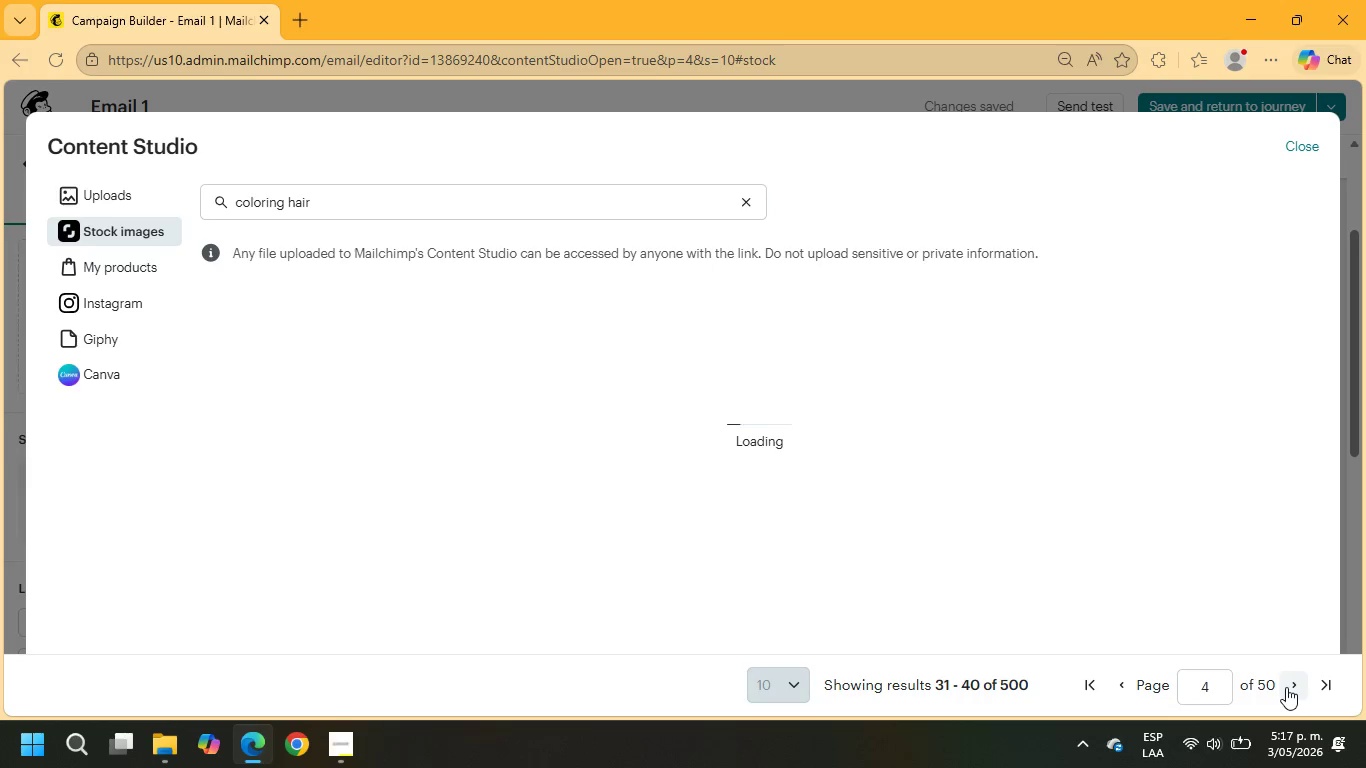 
scroll: coordinate [625, 408], scroll_direction: down, amount: 3.0
 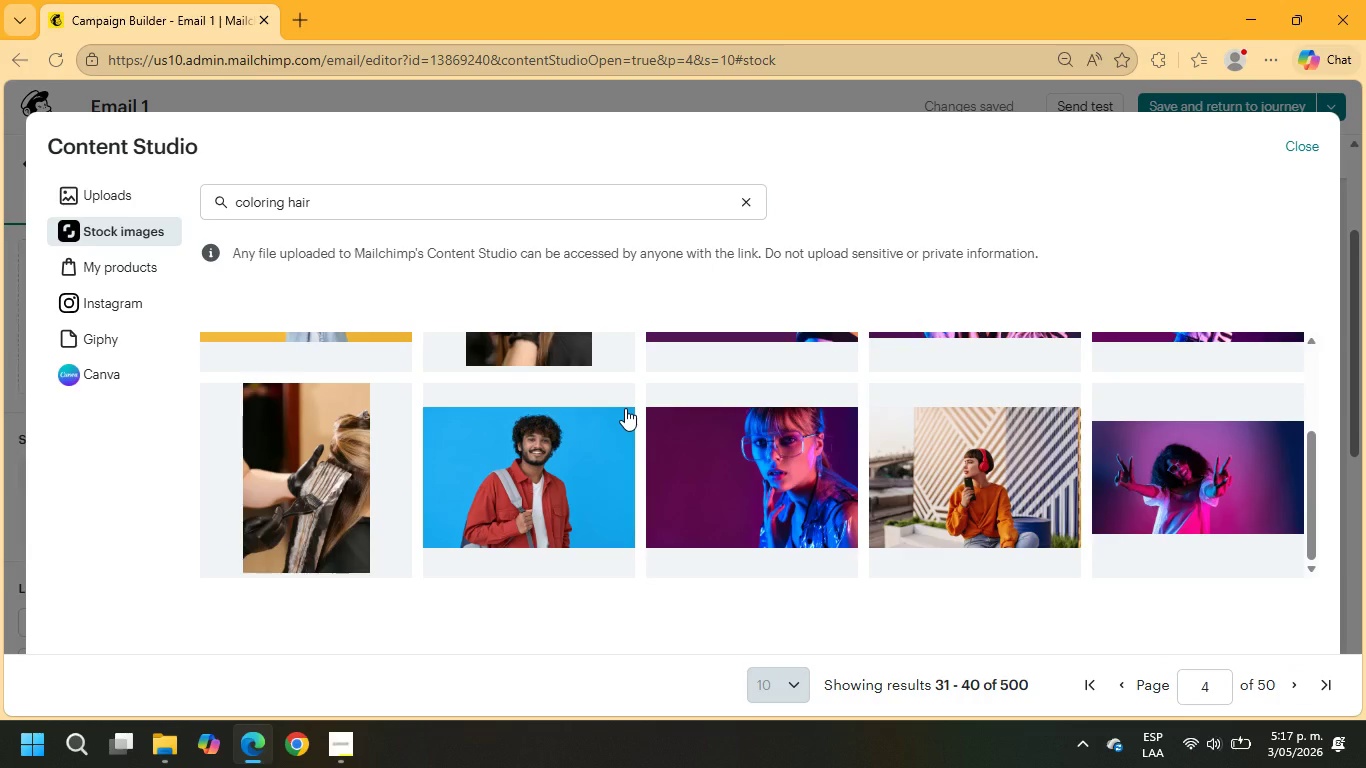 
scroll: coordinate [625, 408], scroll_direction: up, amount: 2.0
 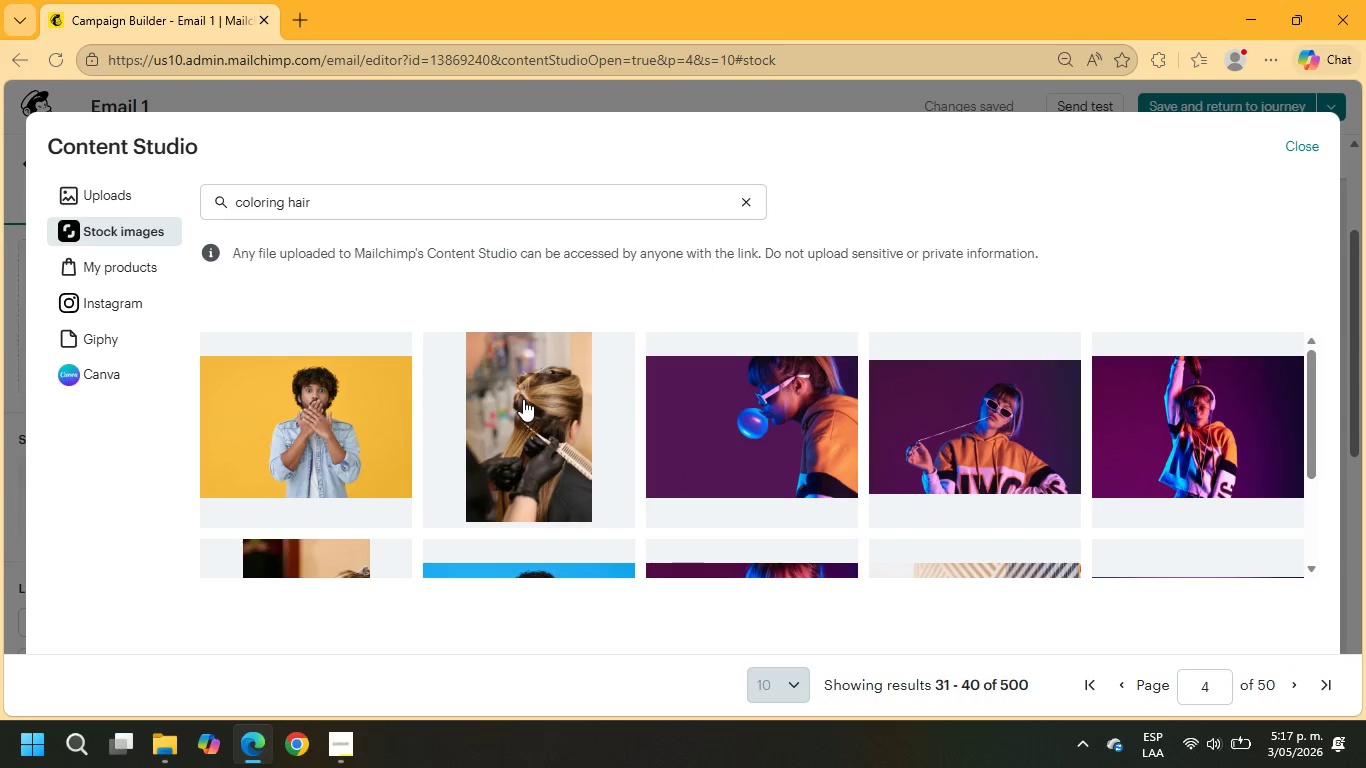 
scroll: coordinate [917, 450], scroll_direction: down, amount: 4.0
 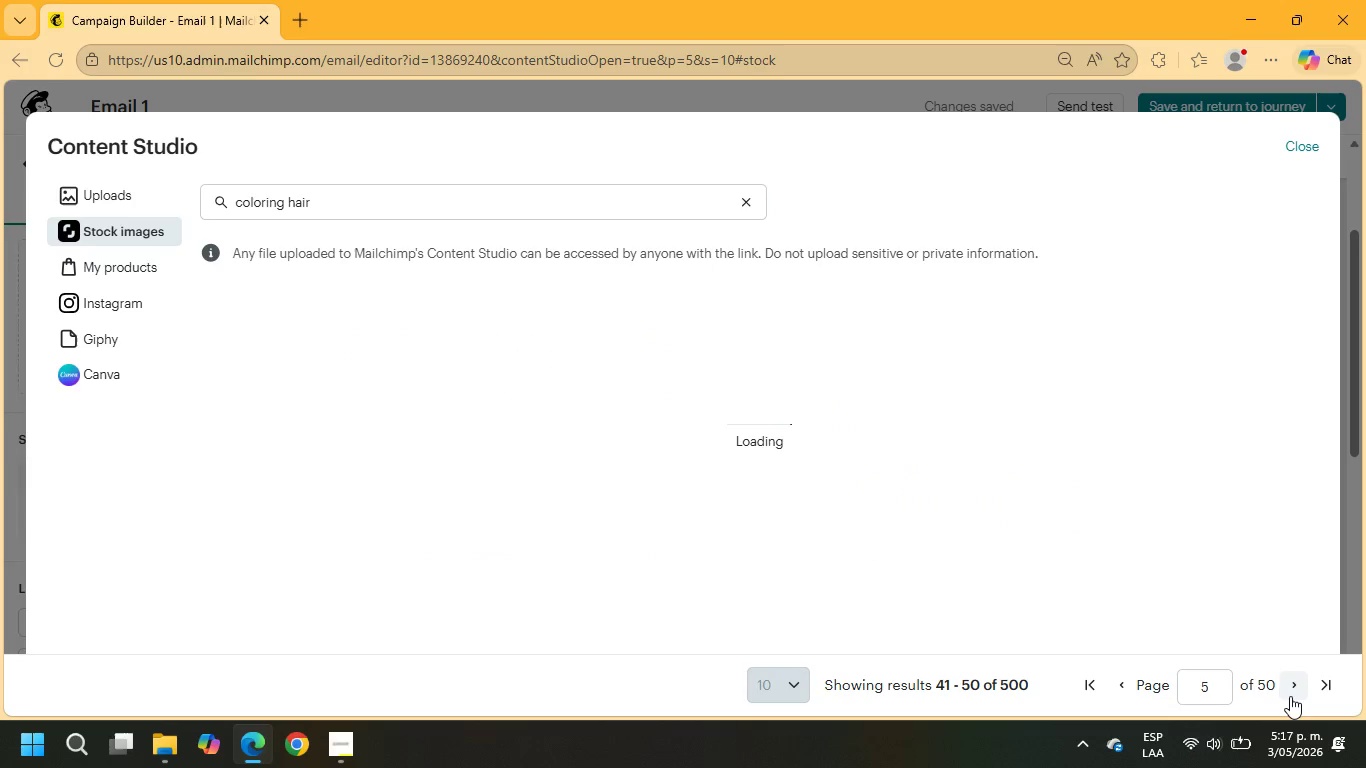 
wait(8.47)
 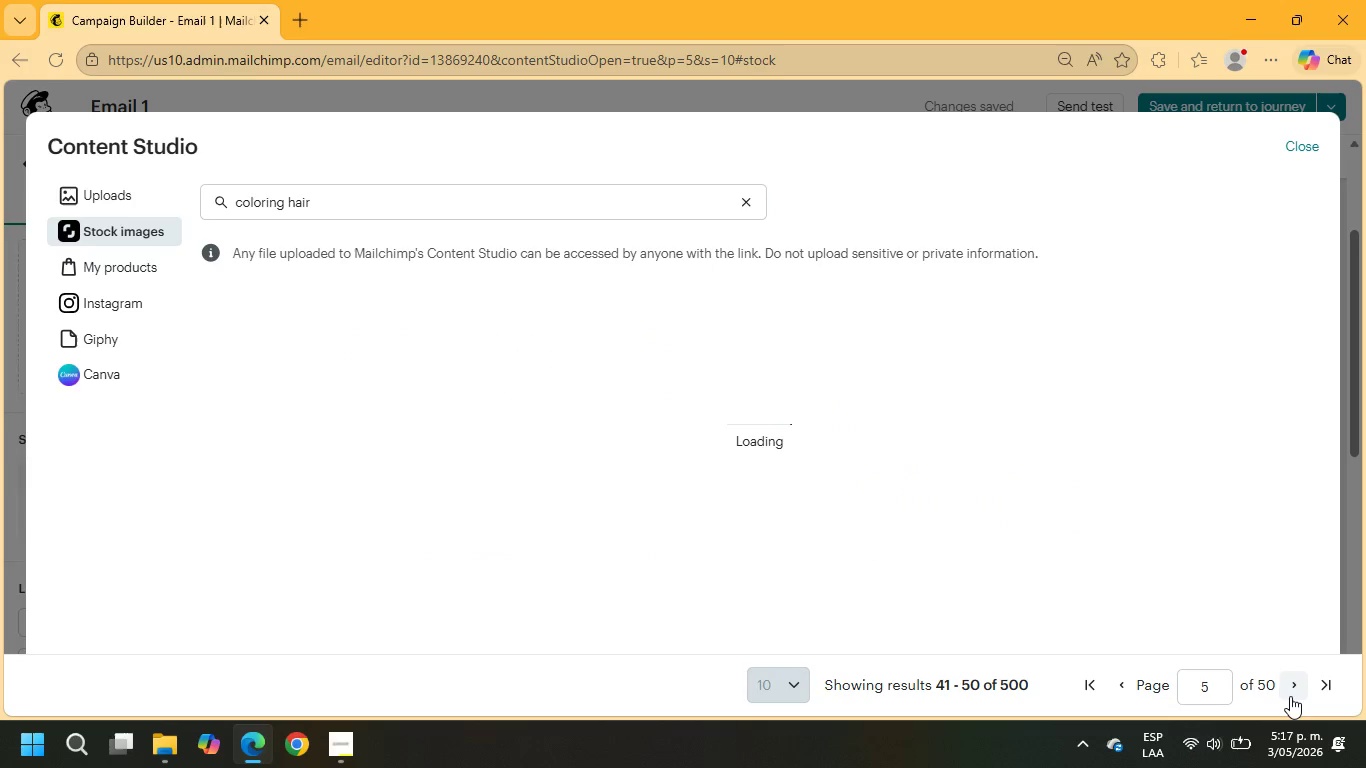 
scroll: coordinate [1063, 450], scroll_direction: down, amount: 3.0
 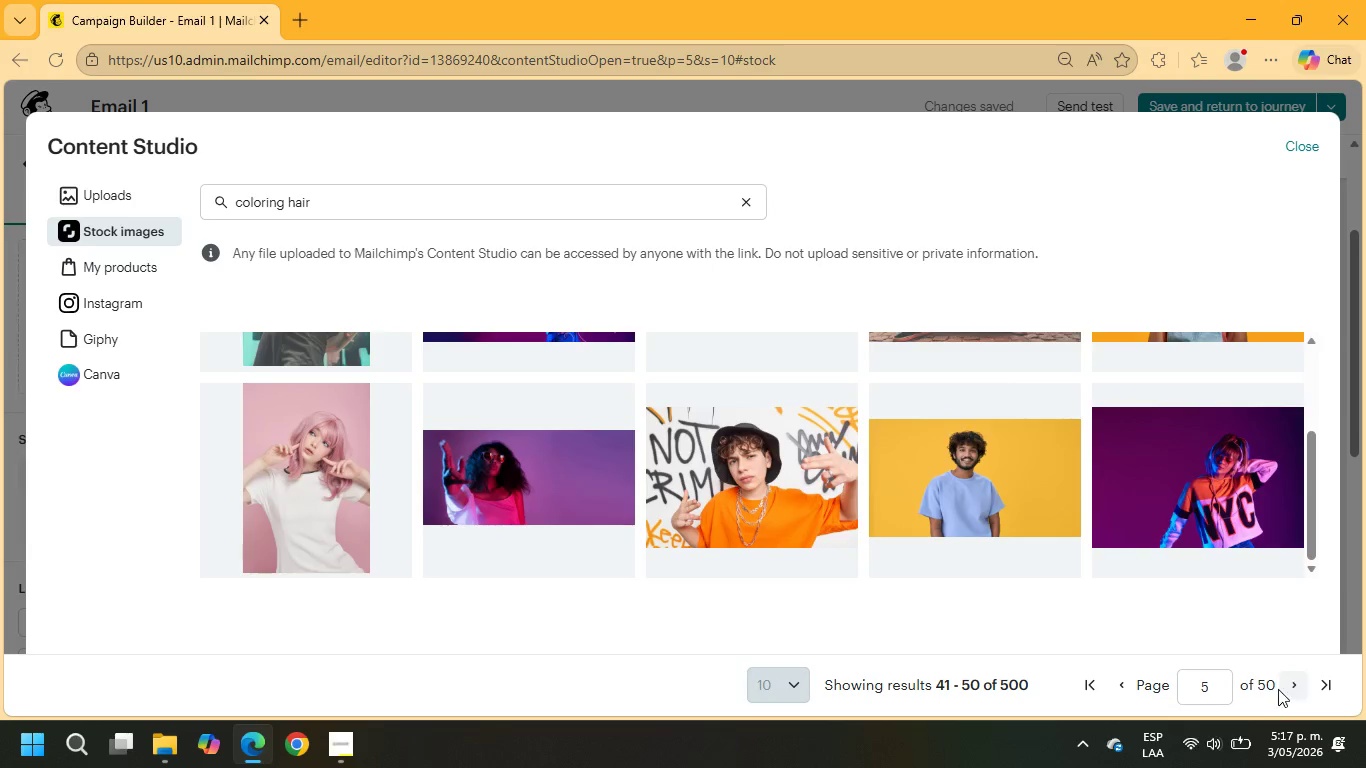 
left_click([1290, 686])
 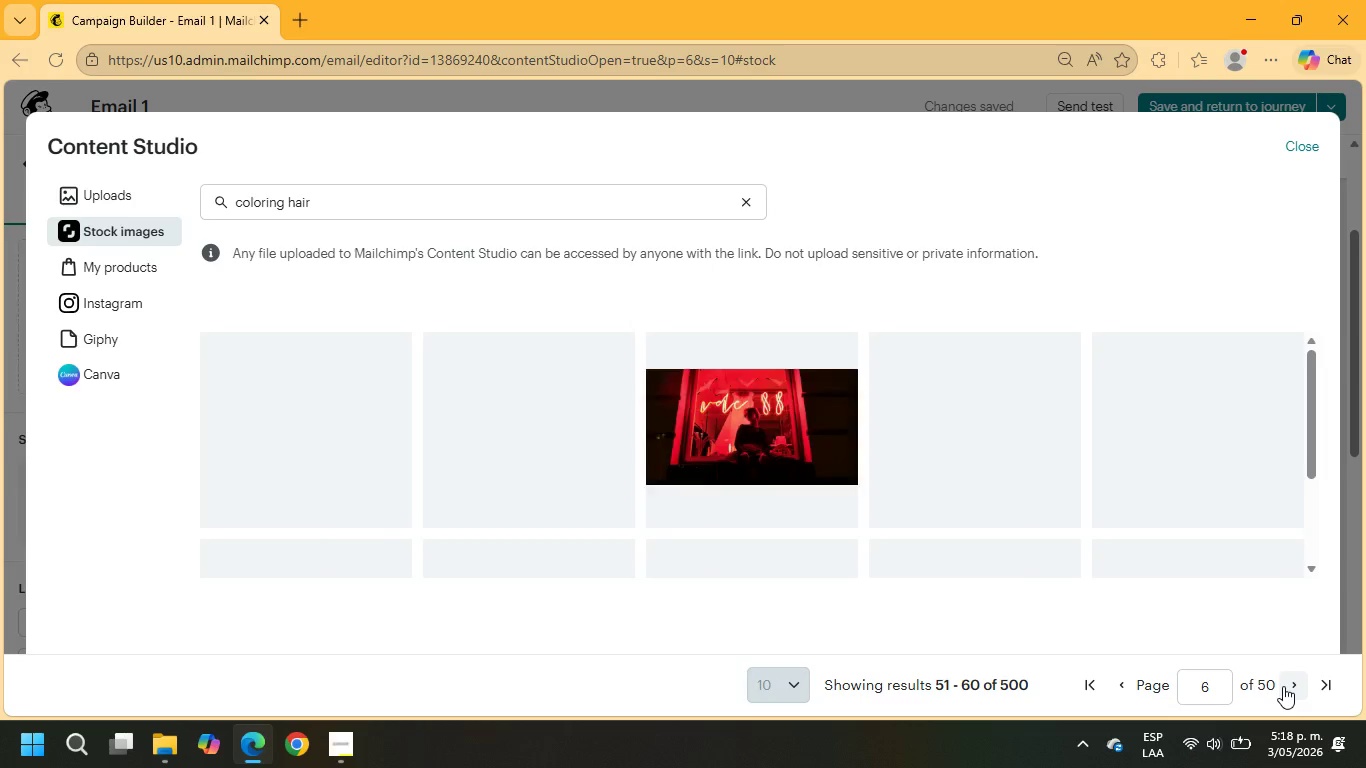 
wait(6.86)
 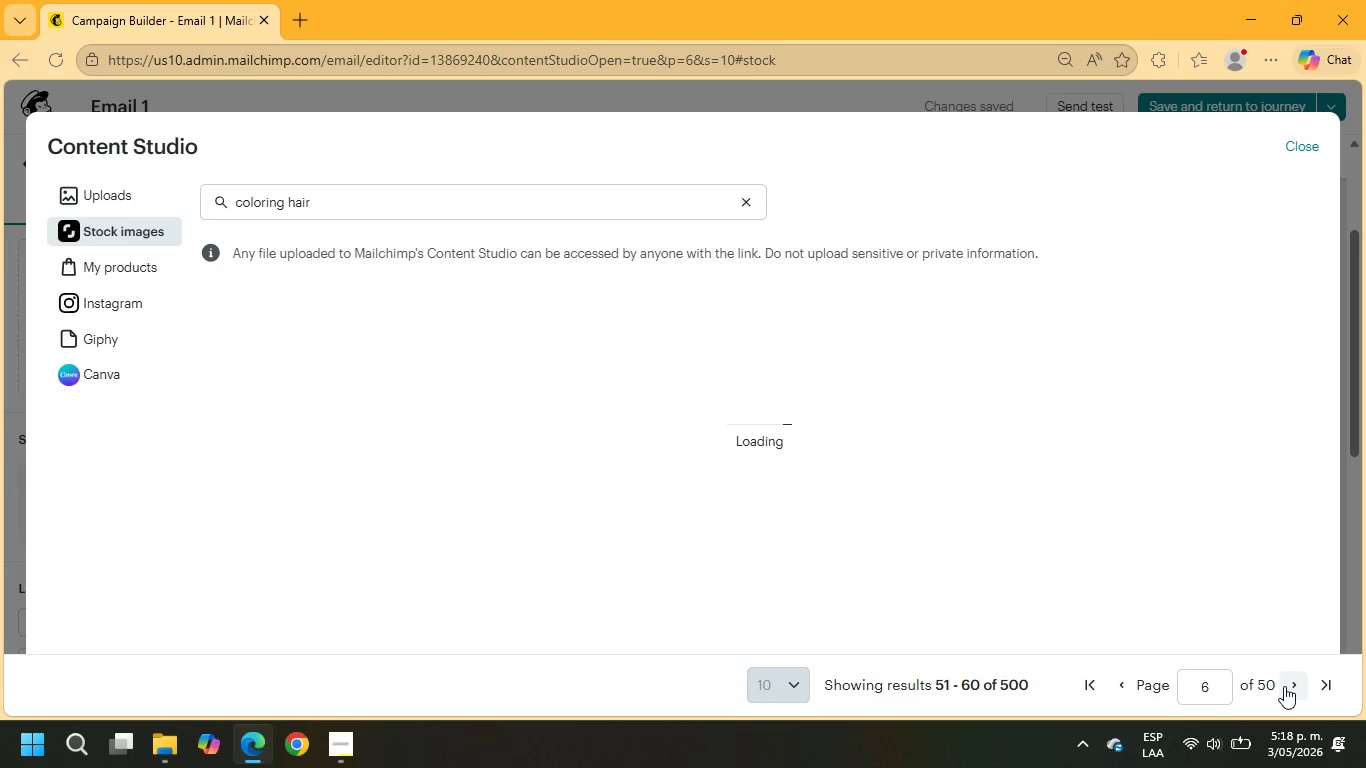 
scroll: coordinate [1074, 397], scroll_direction: down, amount: 5.0
 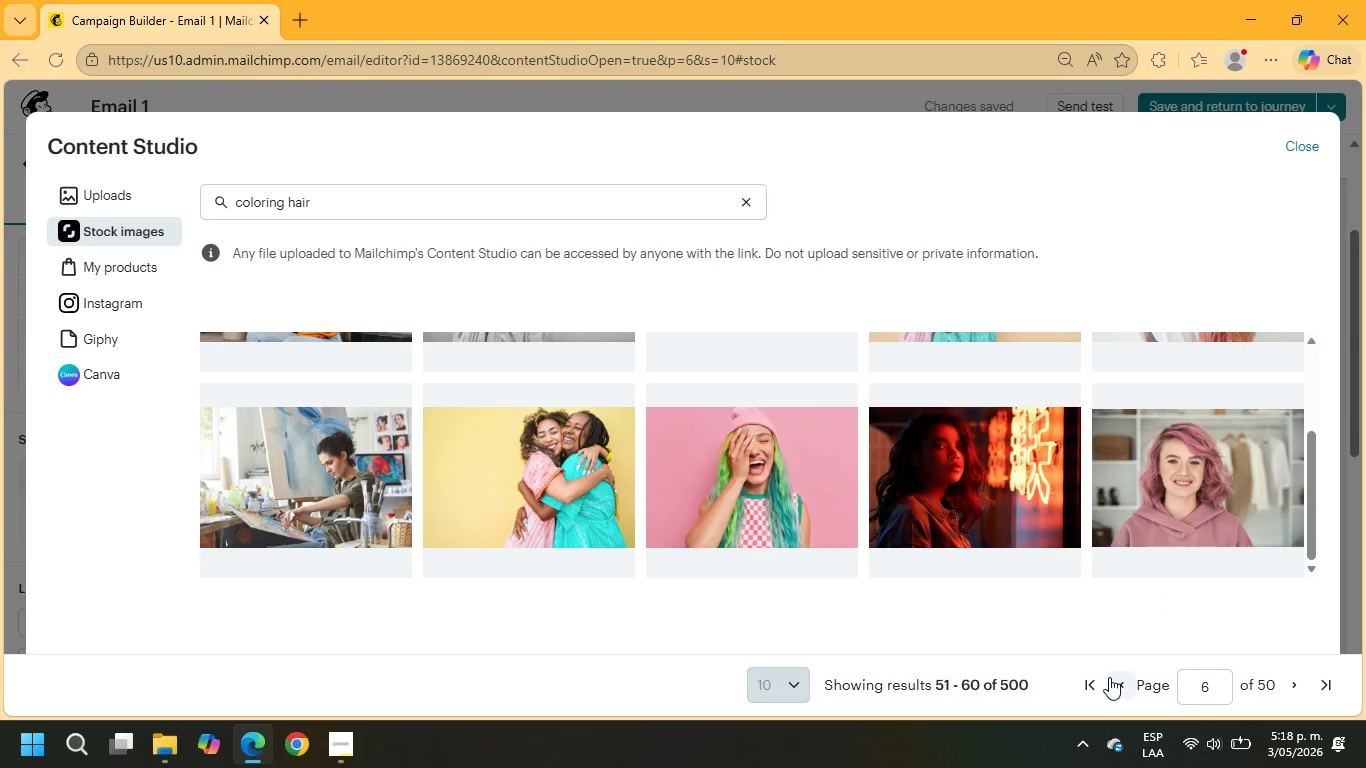 
left_click([1120, 681])
 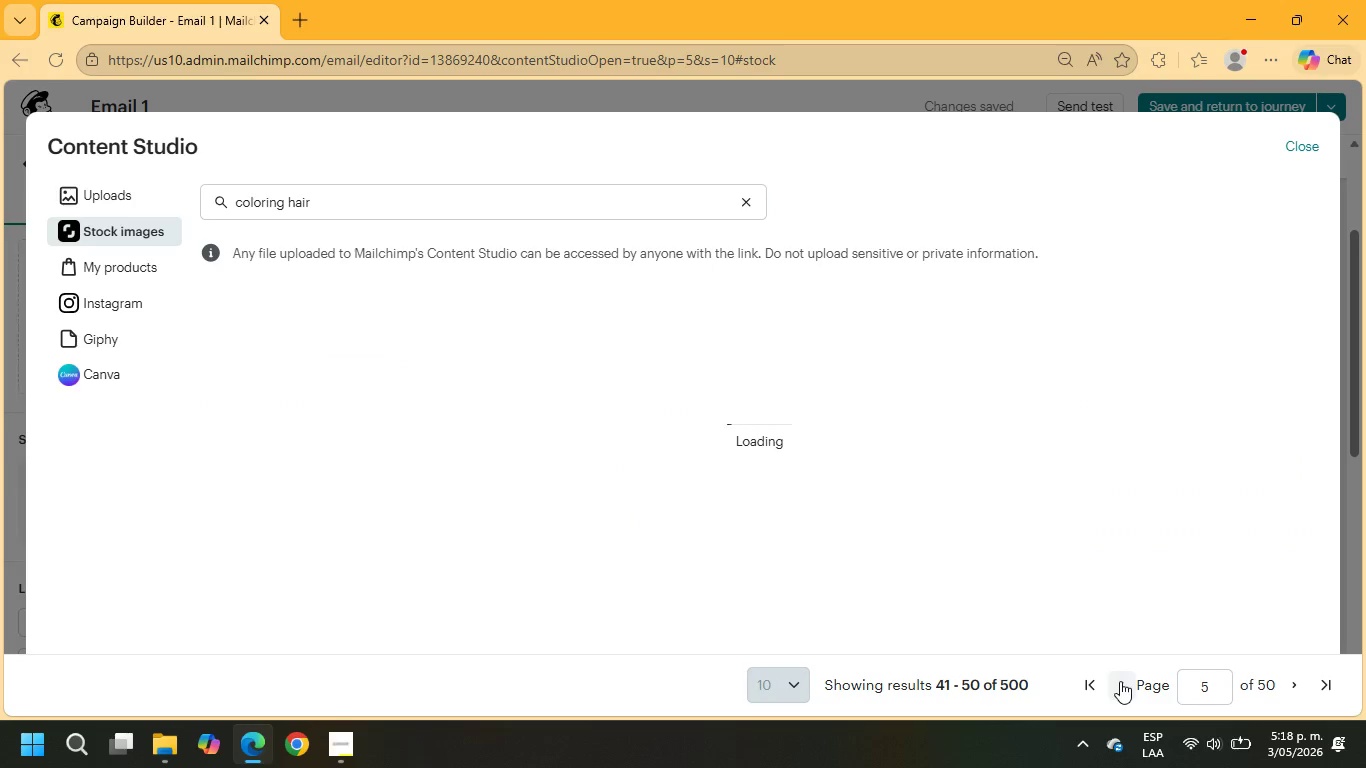 
left_click([1120, 681])
 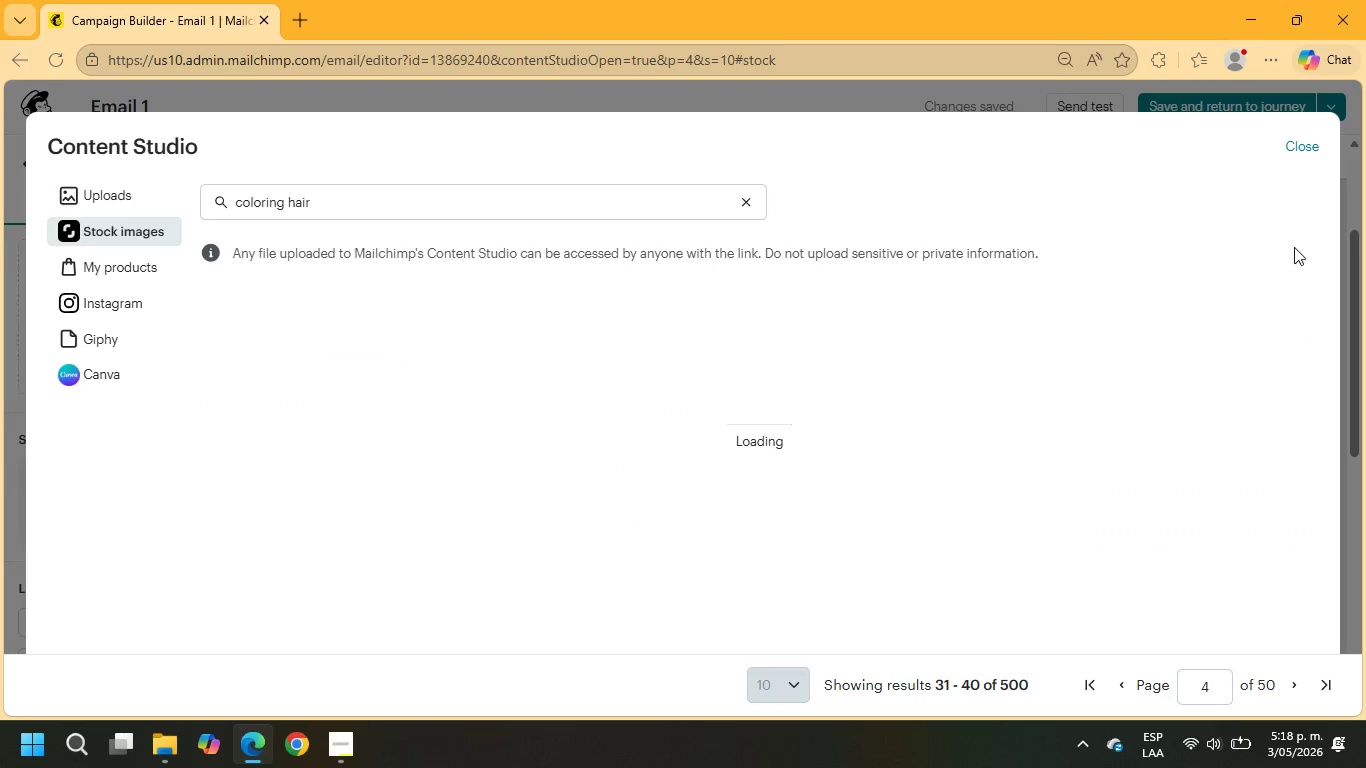 
left_click([1299, 142])
 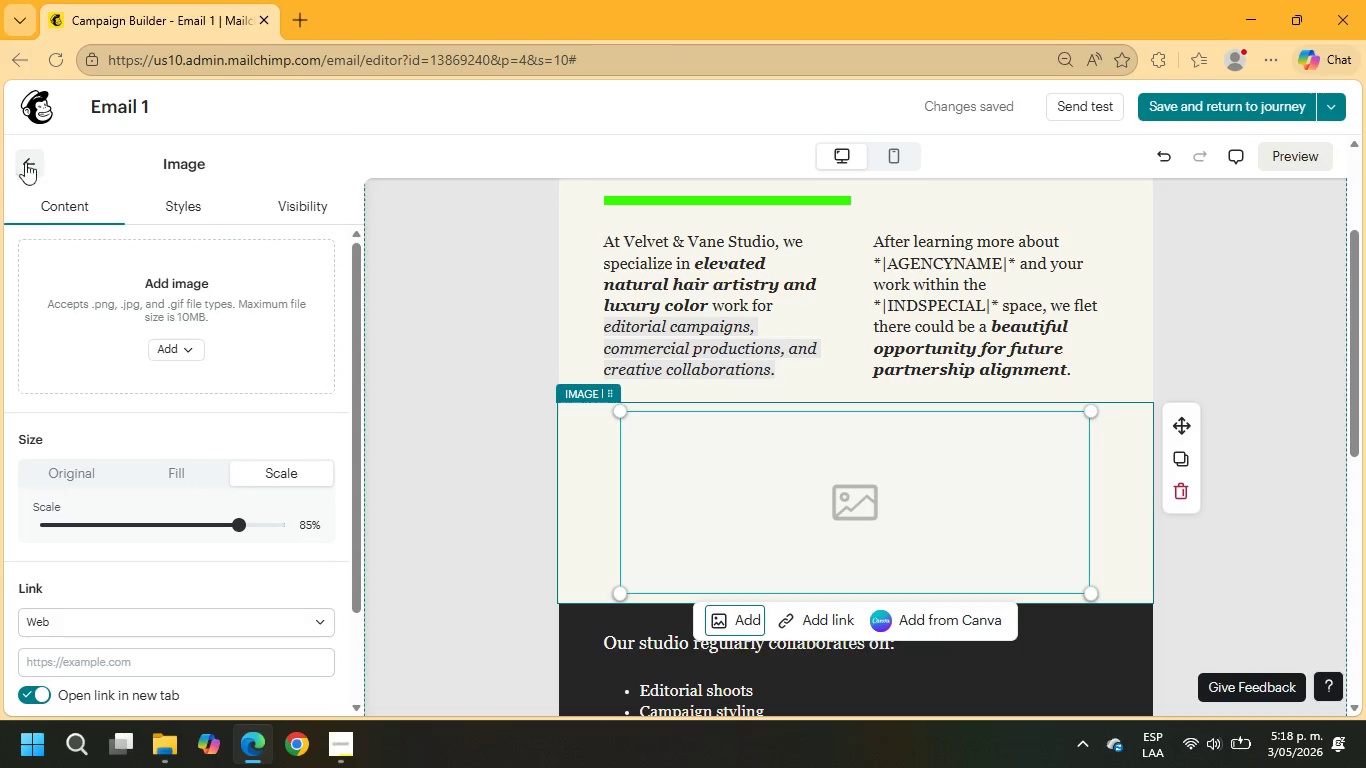 
scroll: coordinate [132, 438], scroll_direction: down, amount: 5.0
 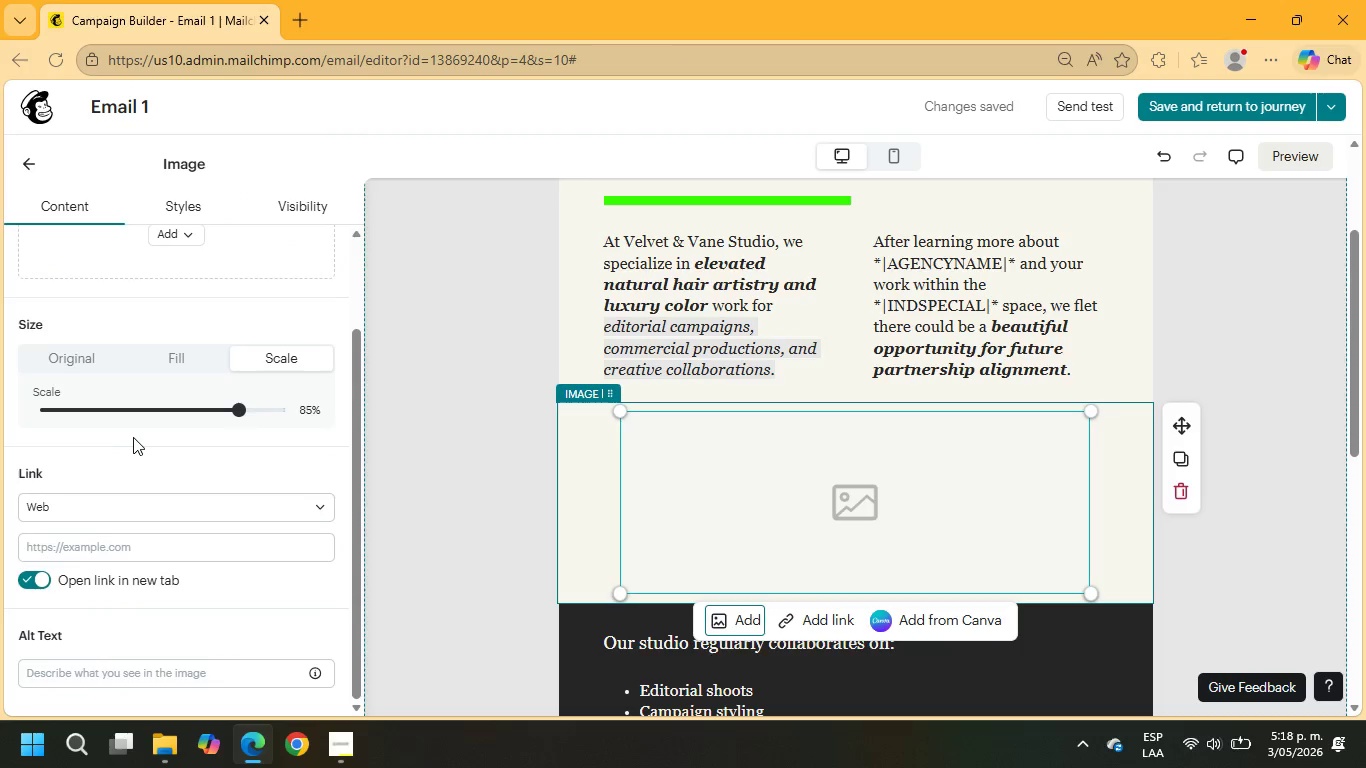 
scroll: coordinate [140, 458], scroll_direction: up, amount: 1.0
 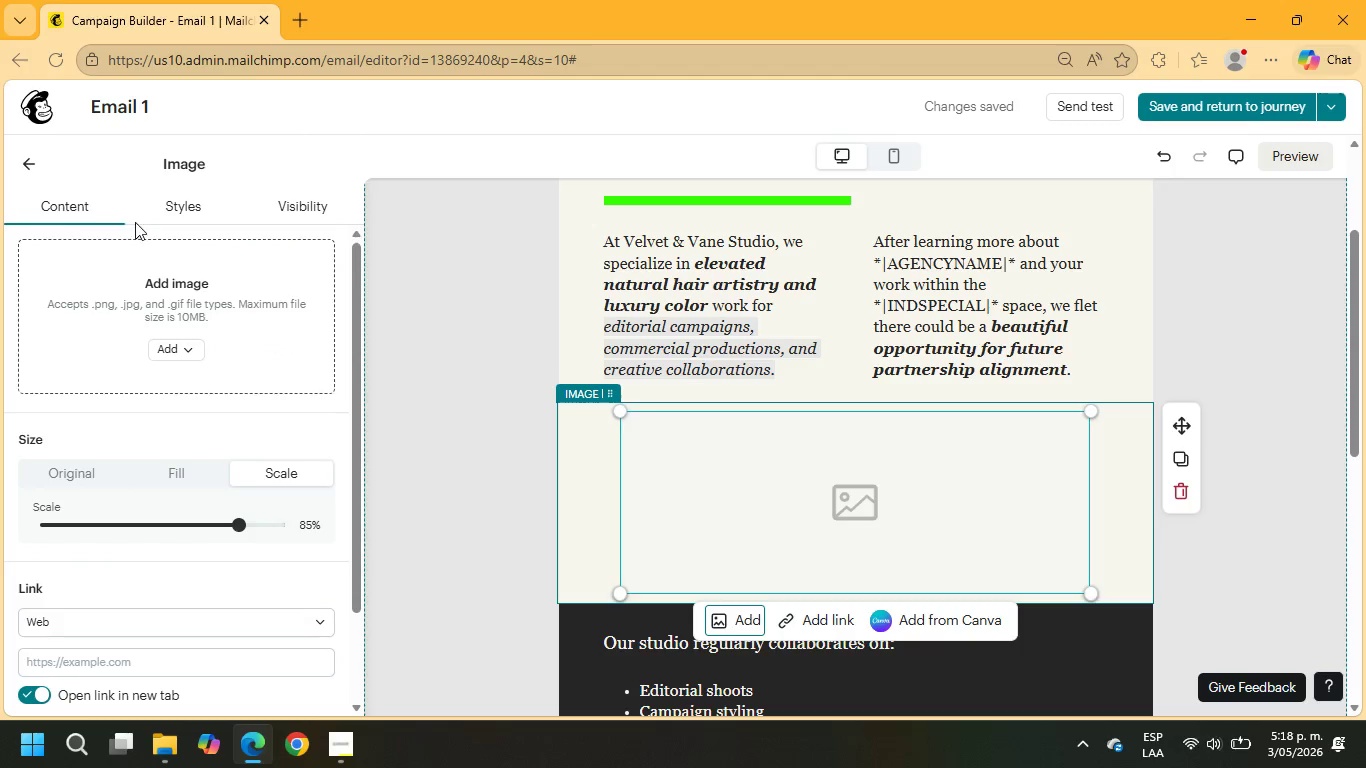 
left_click([35, 162])
 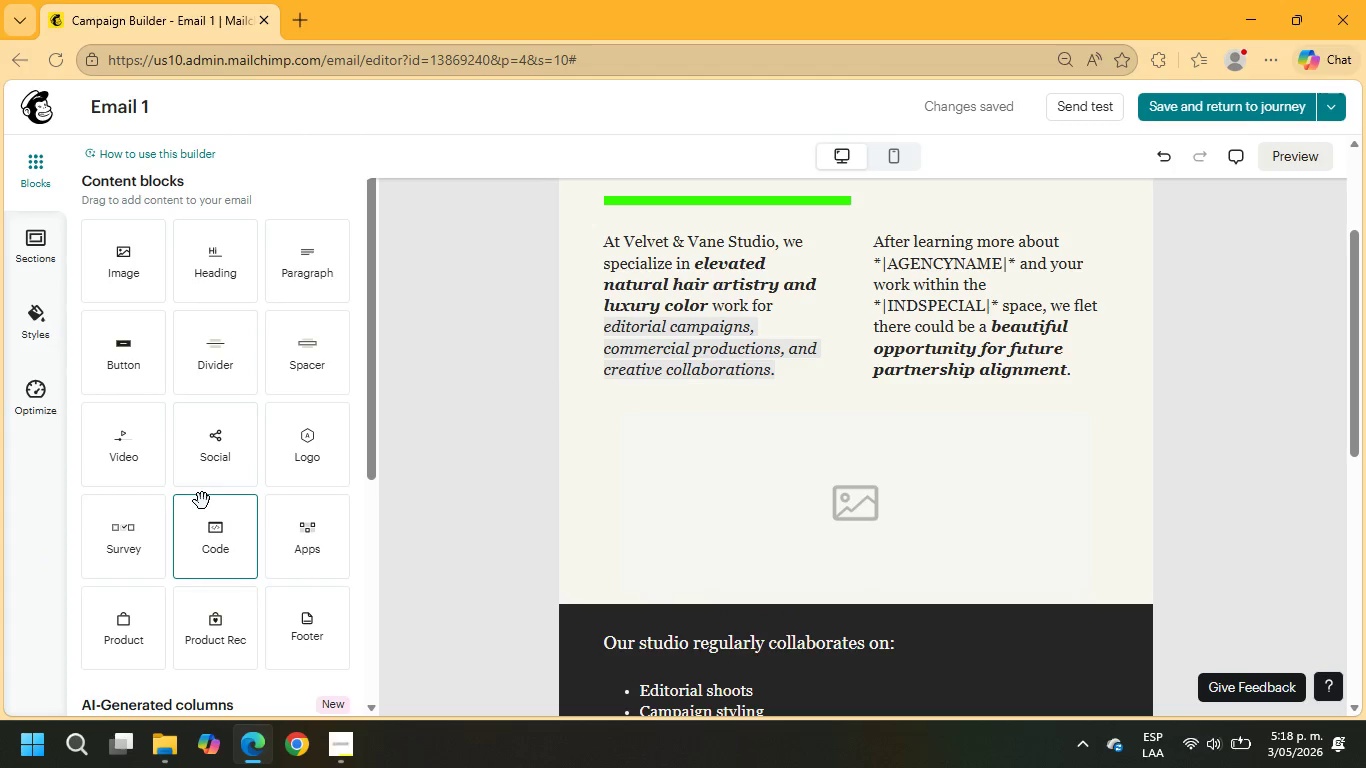 
left_click([733, 469])
 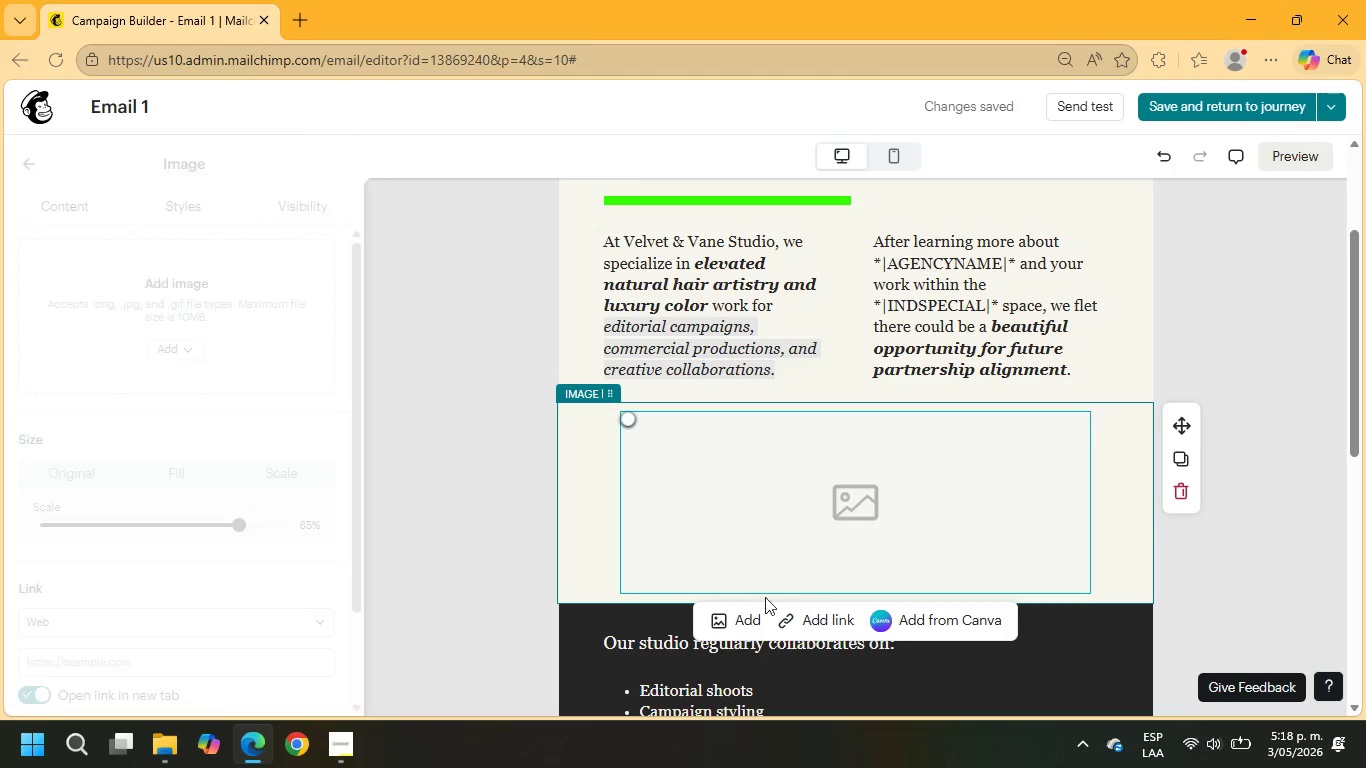 
left_click([738, 618])
 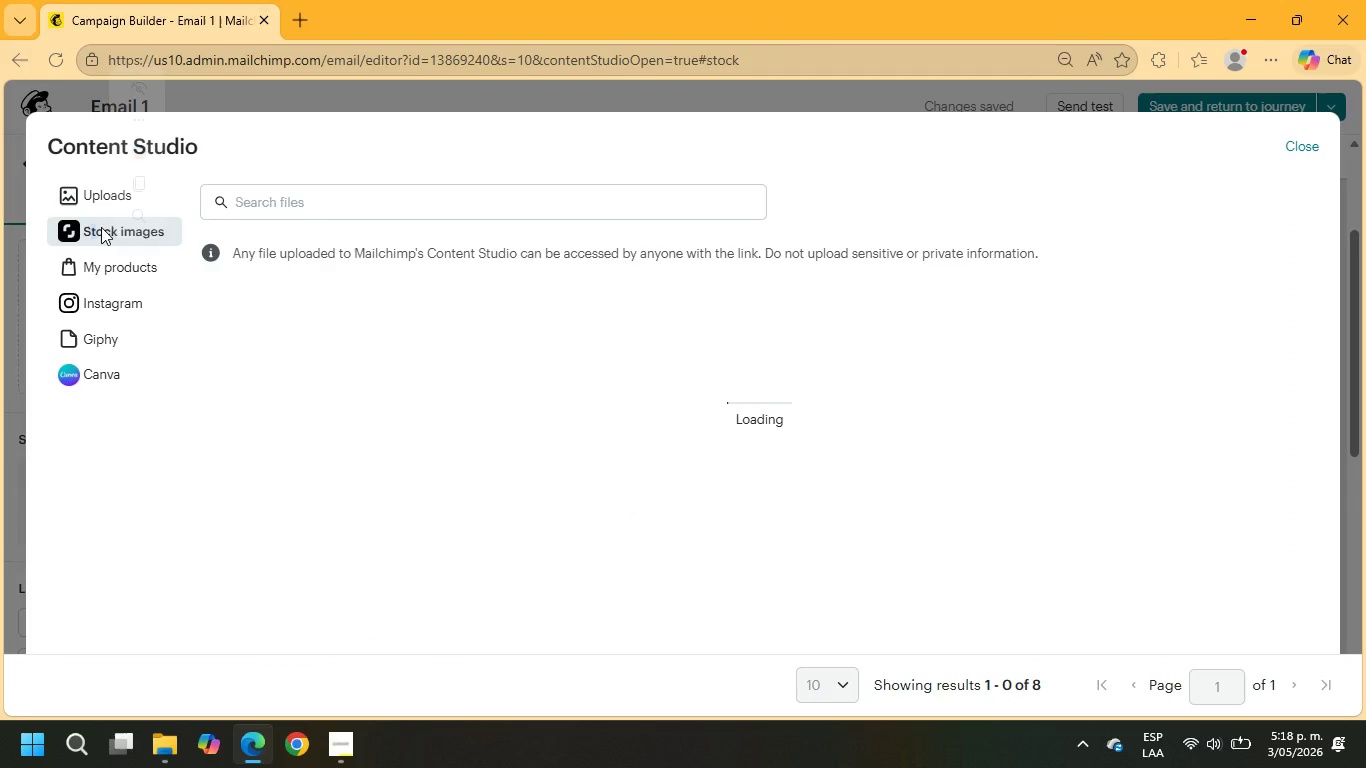 
left_click([337, 210])
 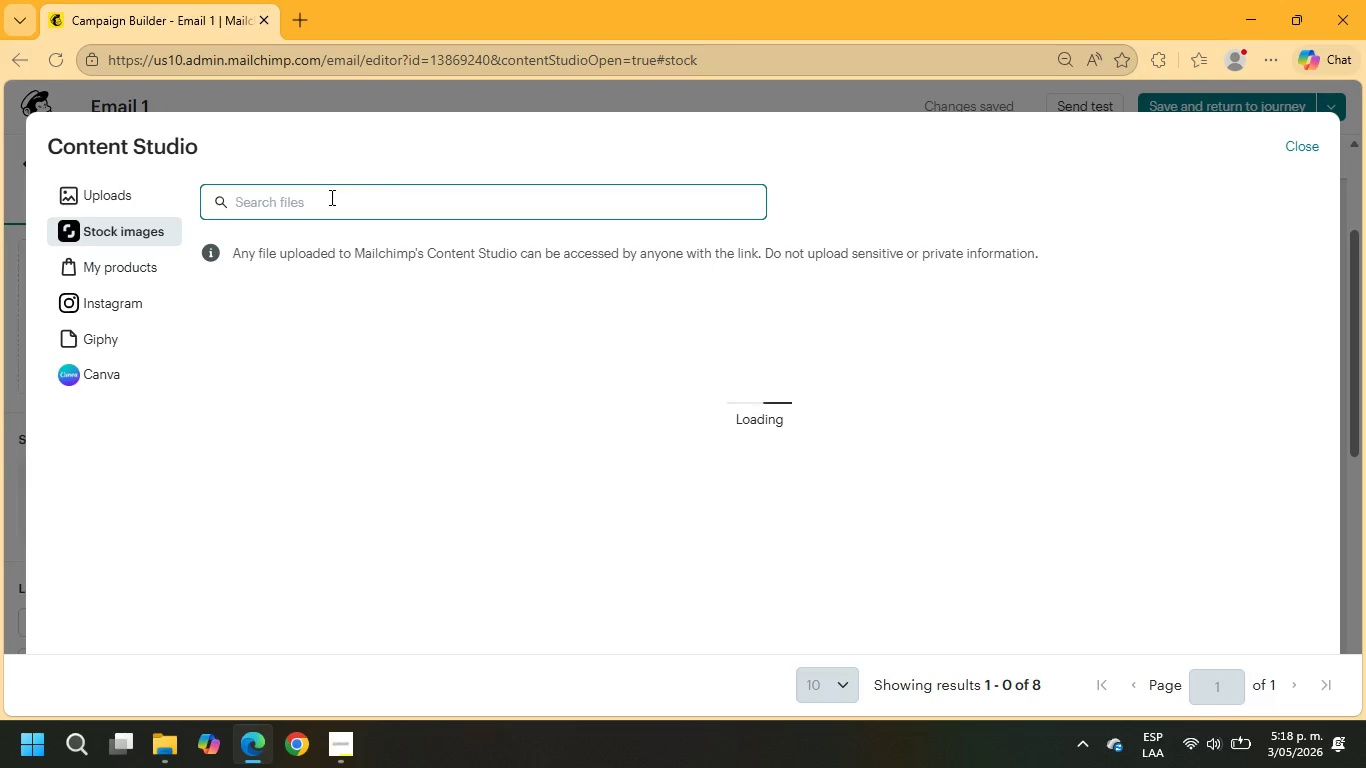 
type(coloring hair)
 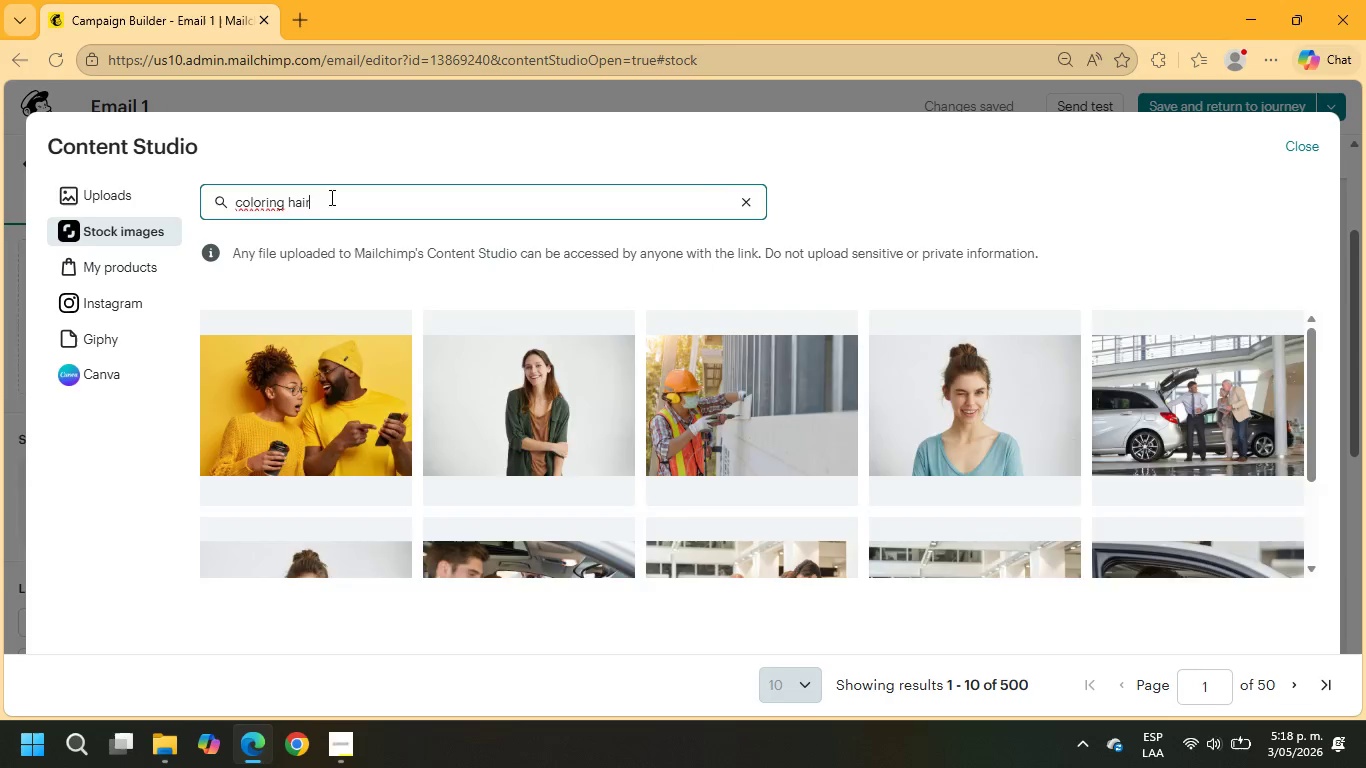 
key(Enter)
 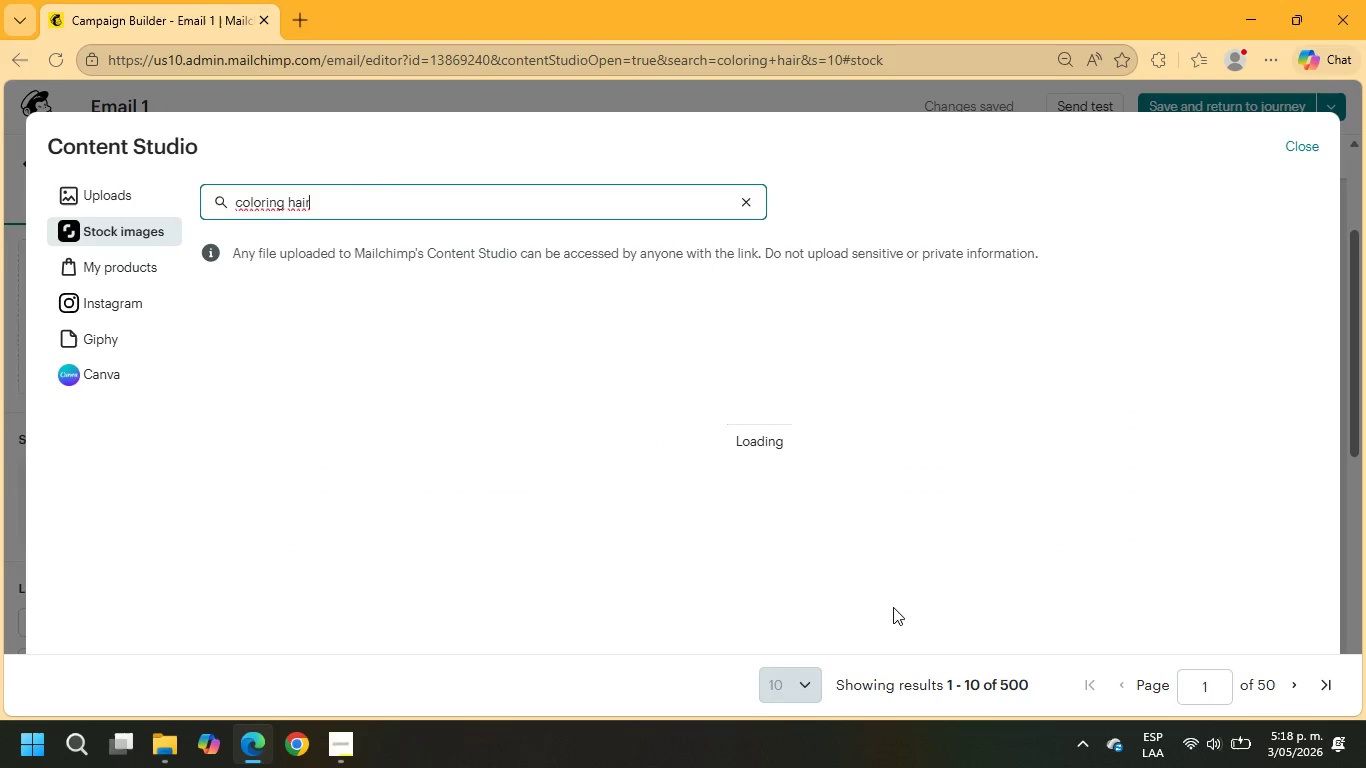 
wait(5.38)
 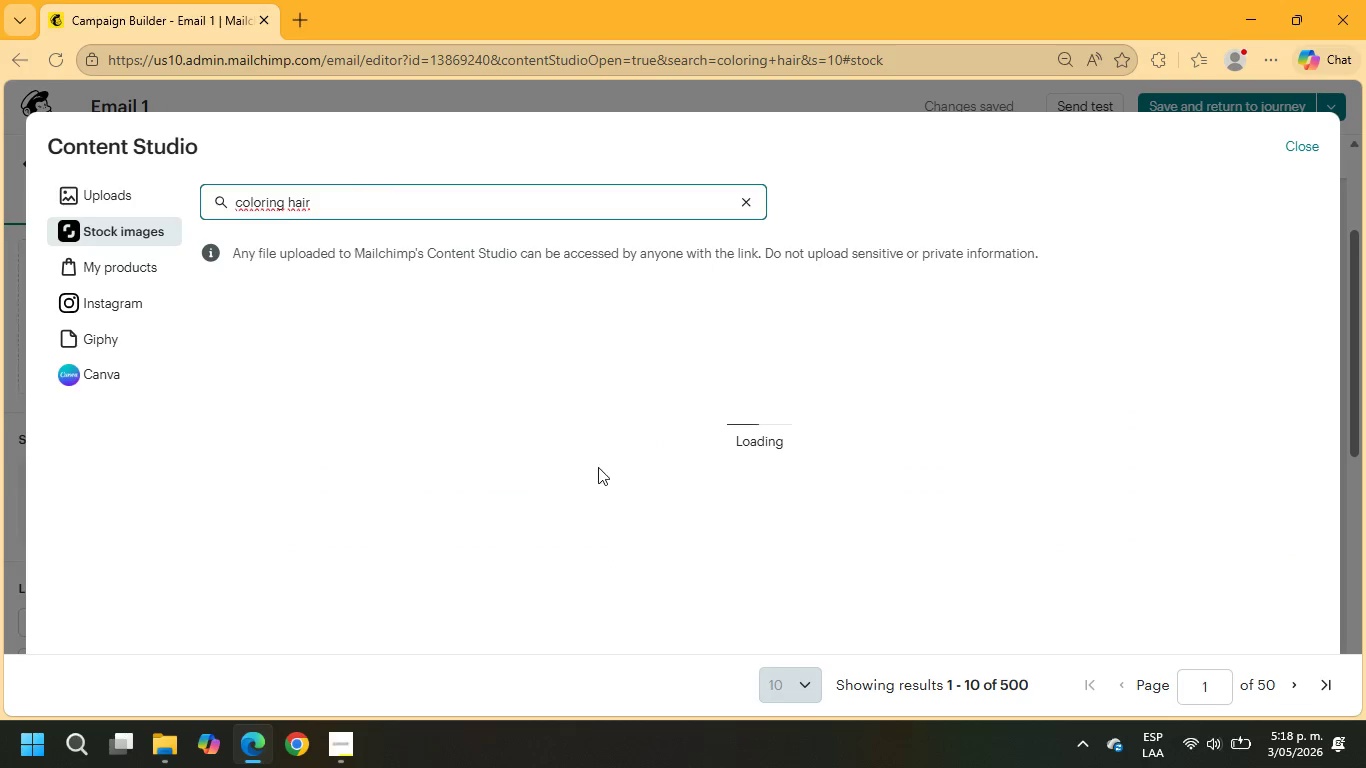 
scroll: coordinate [784, 420], scroll_direction: down, amount: 4.0
 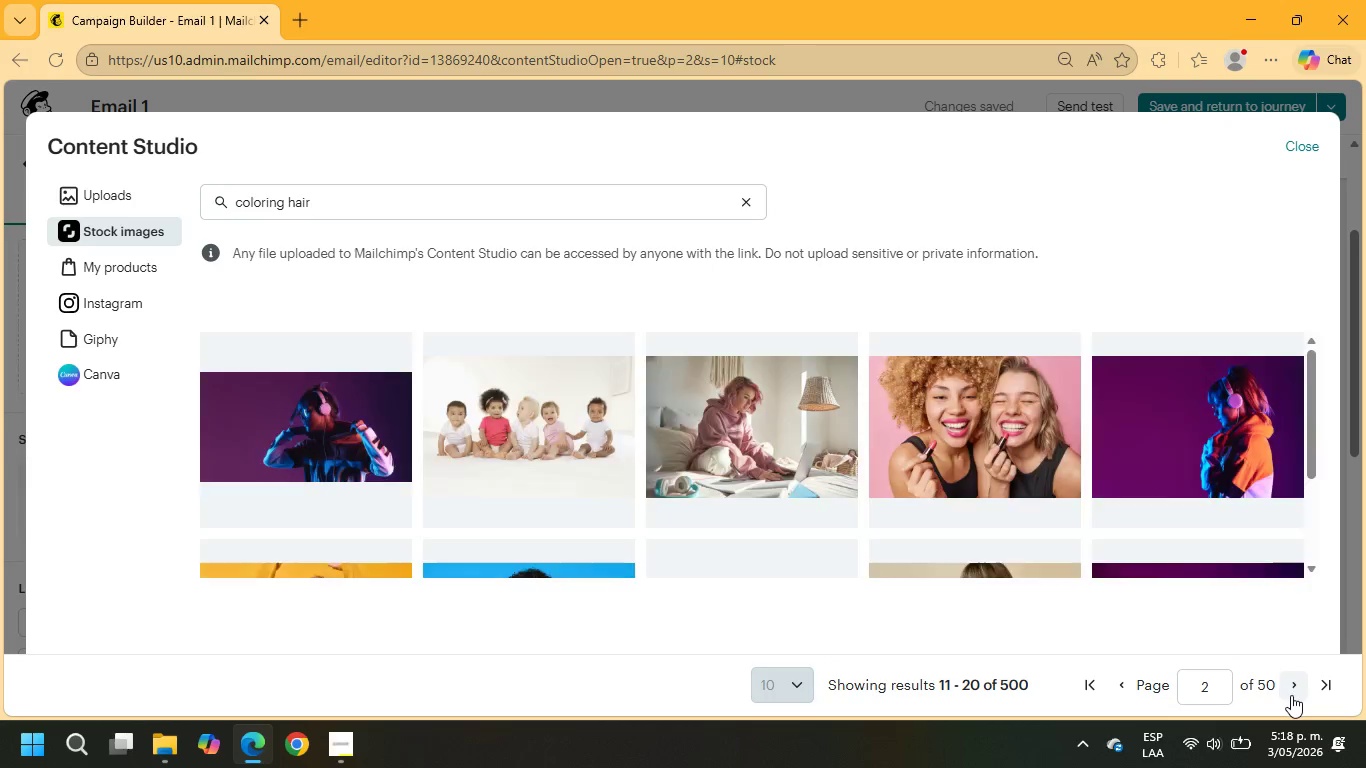 
wait(6.1)
 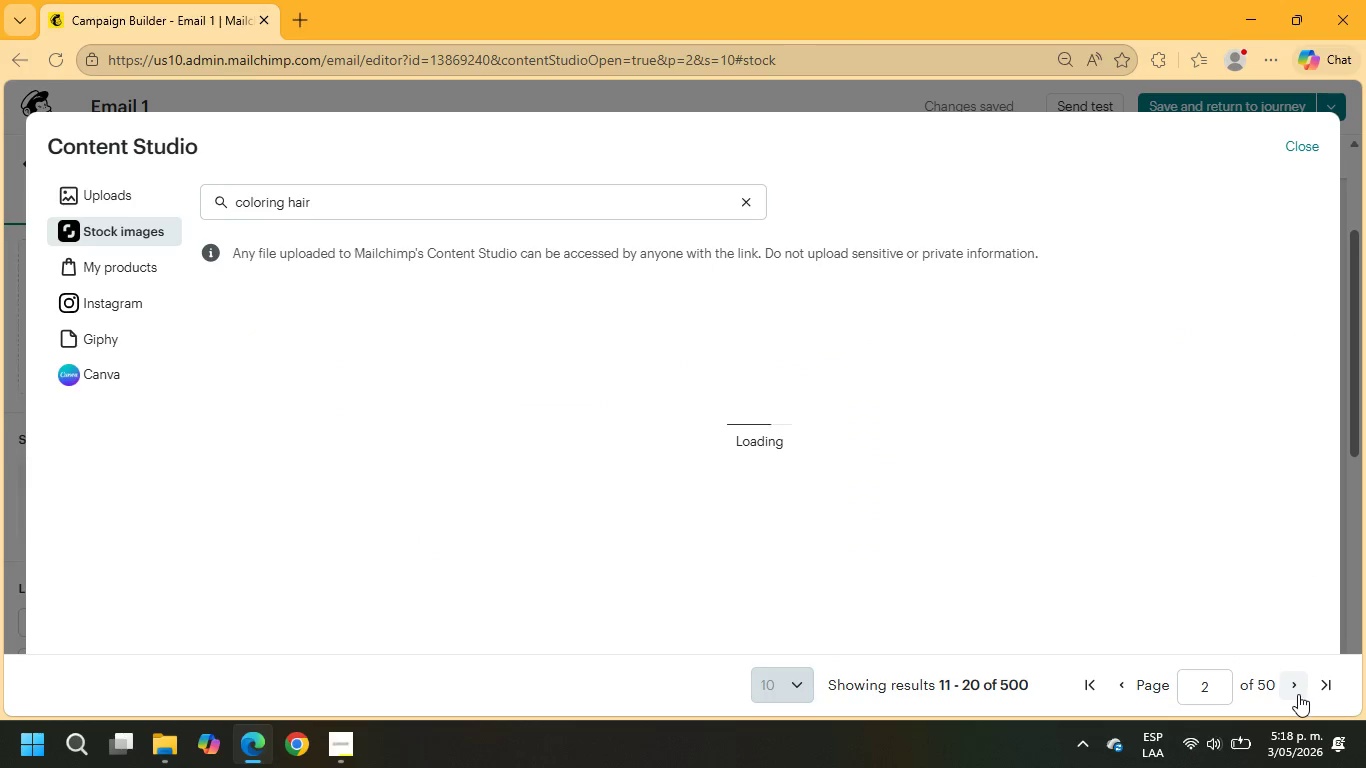 
scroll: coordinate [1089, 457], scroll_direction: down, amount: 5.0
 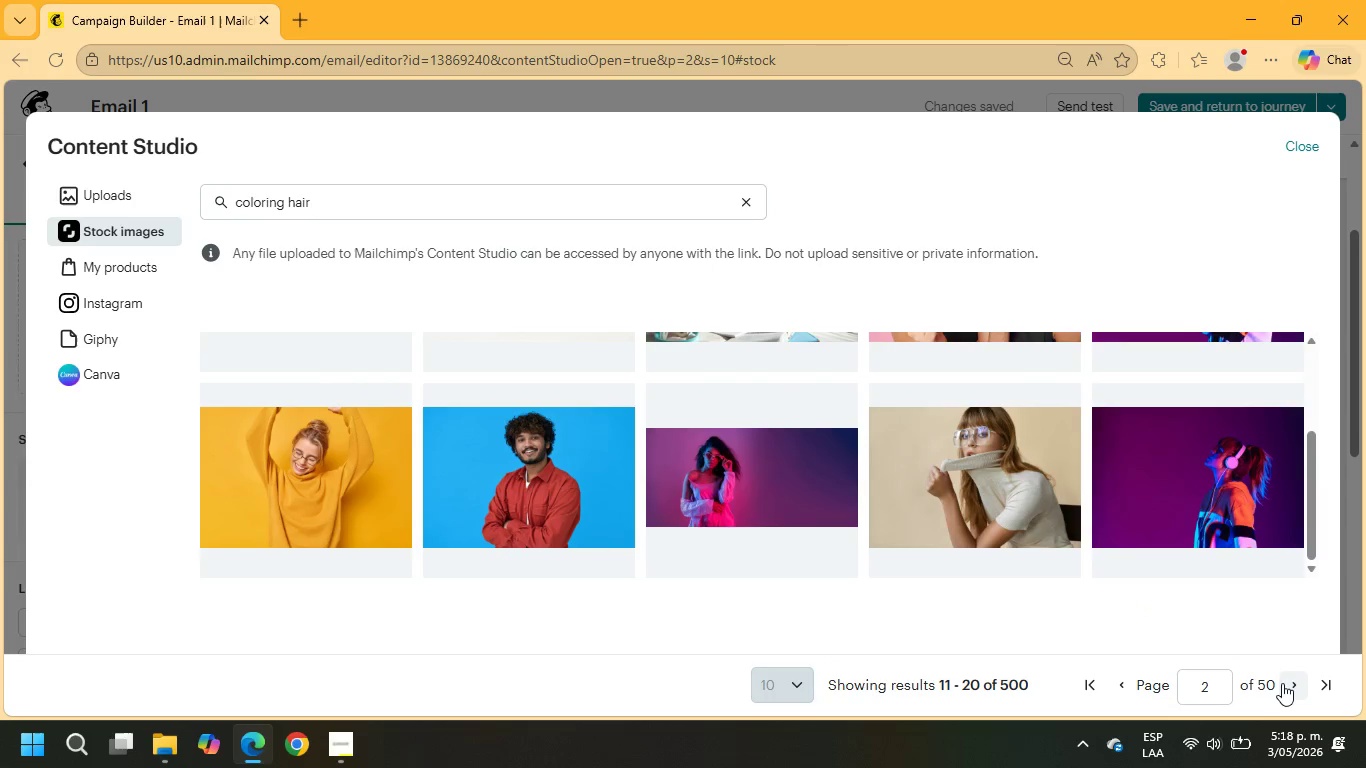 
left_click([1290, 683])
 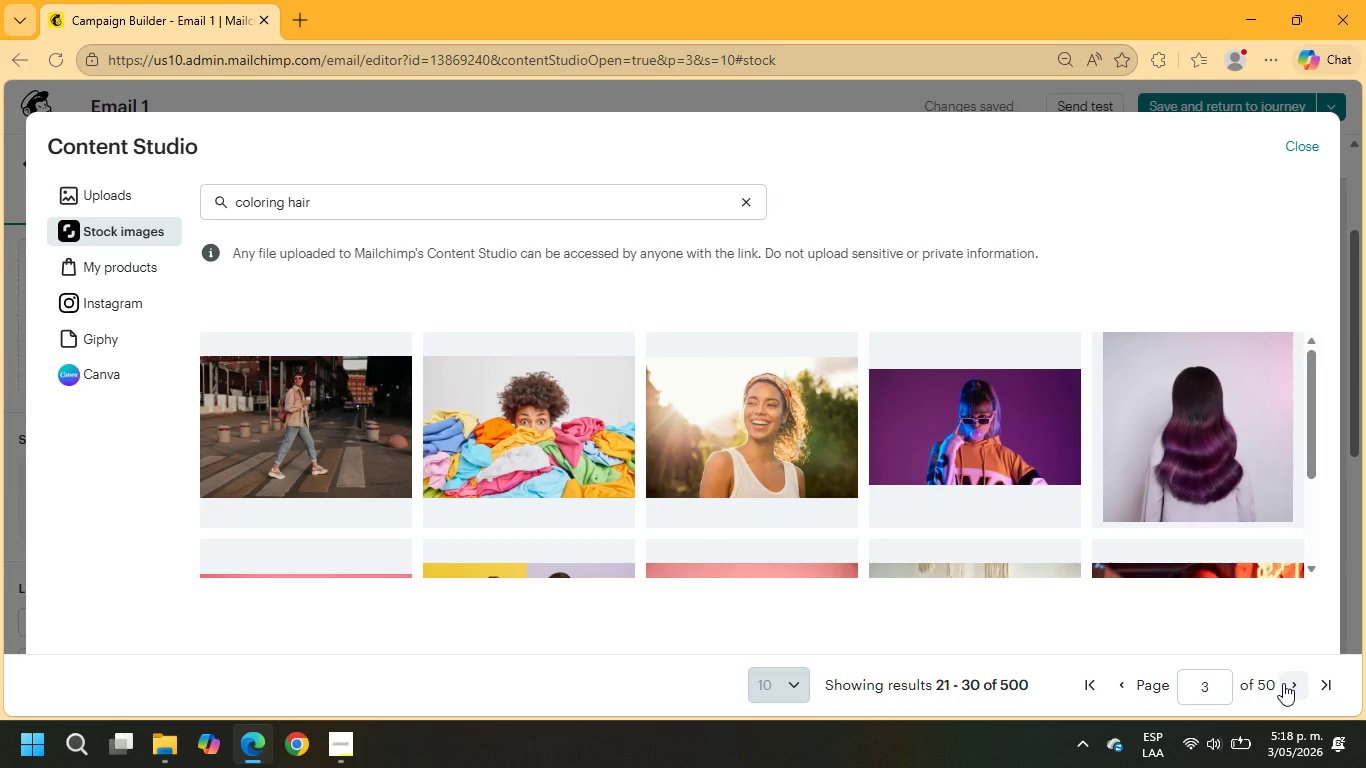 
wait(5.62)
 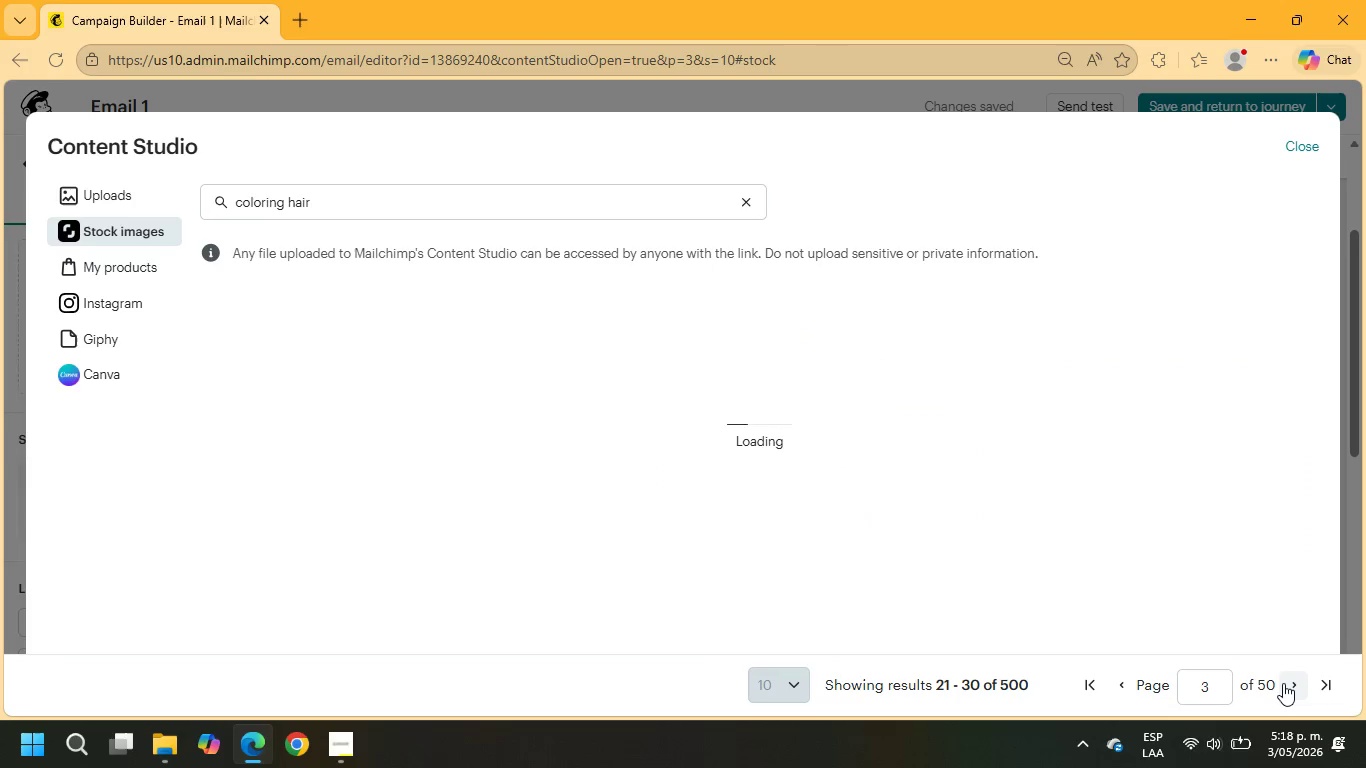 
scroll: coordinate [1250, 433], scroll_direction: down, amount: 6.0
 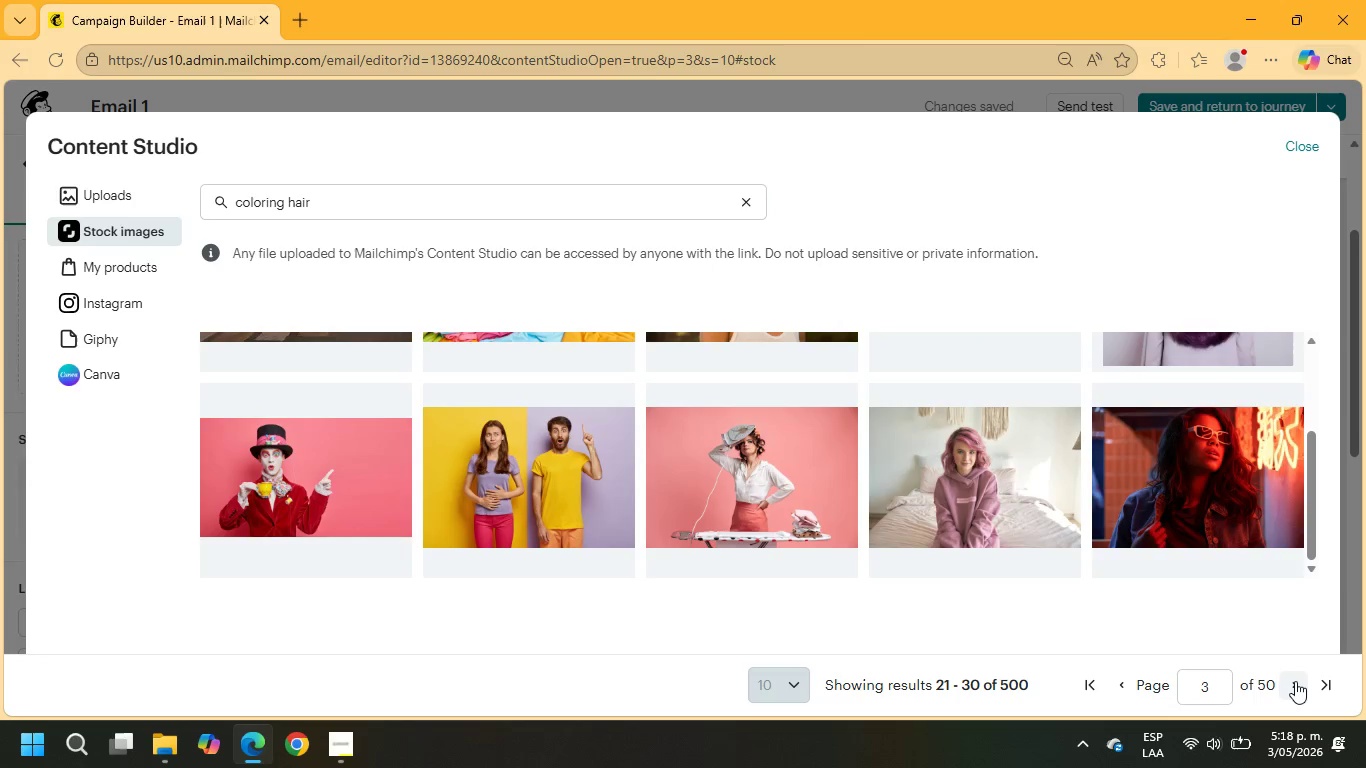 
left_click([1296, 681])
 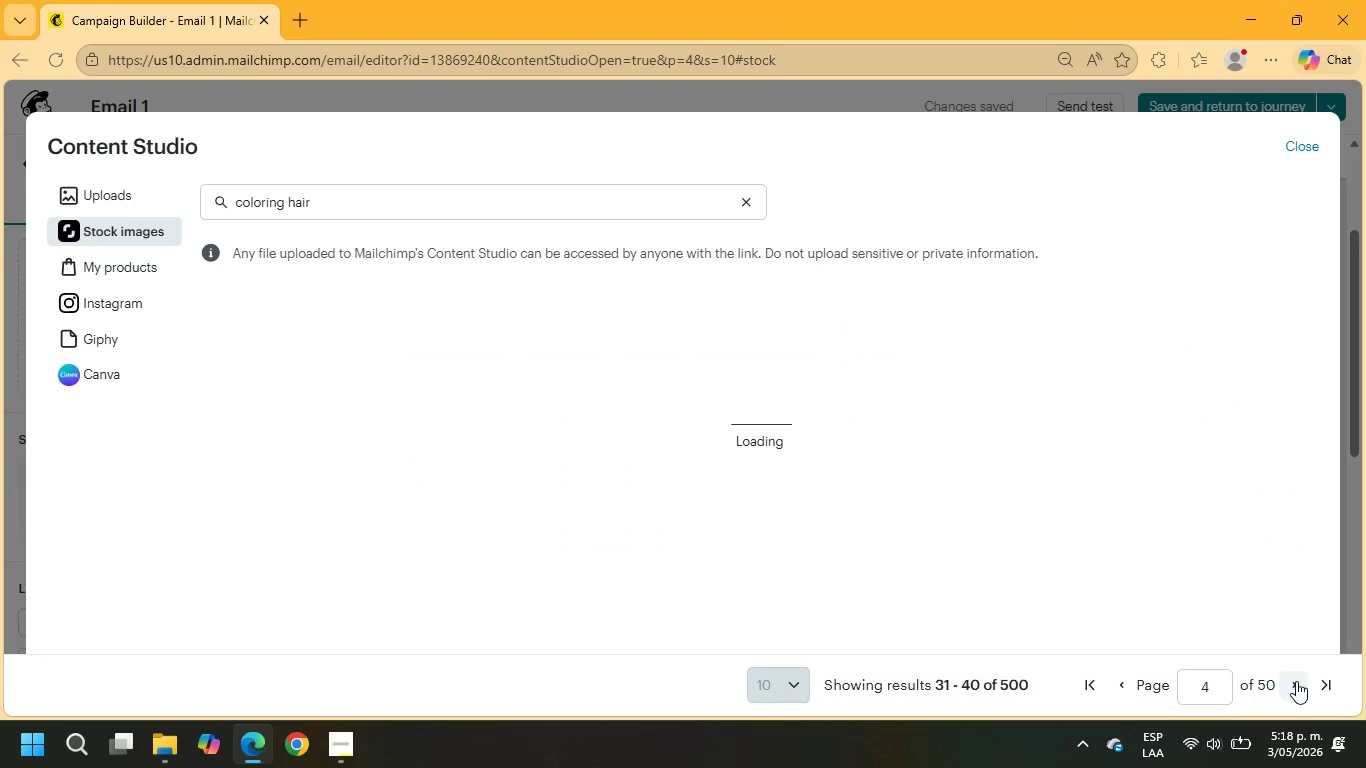 
scroll: coordinate [877, 504], scroll_direction: down, amount: 3.0
 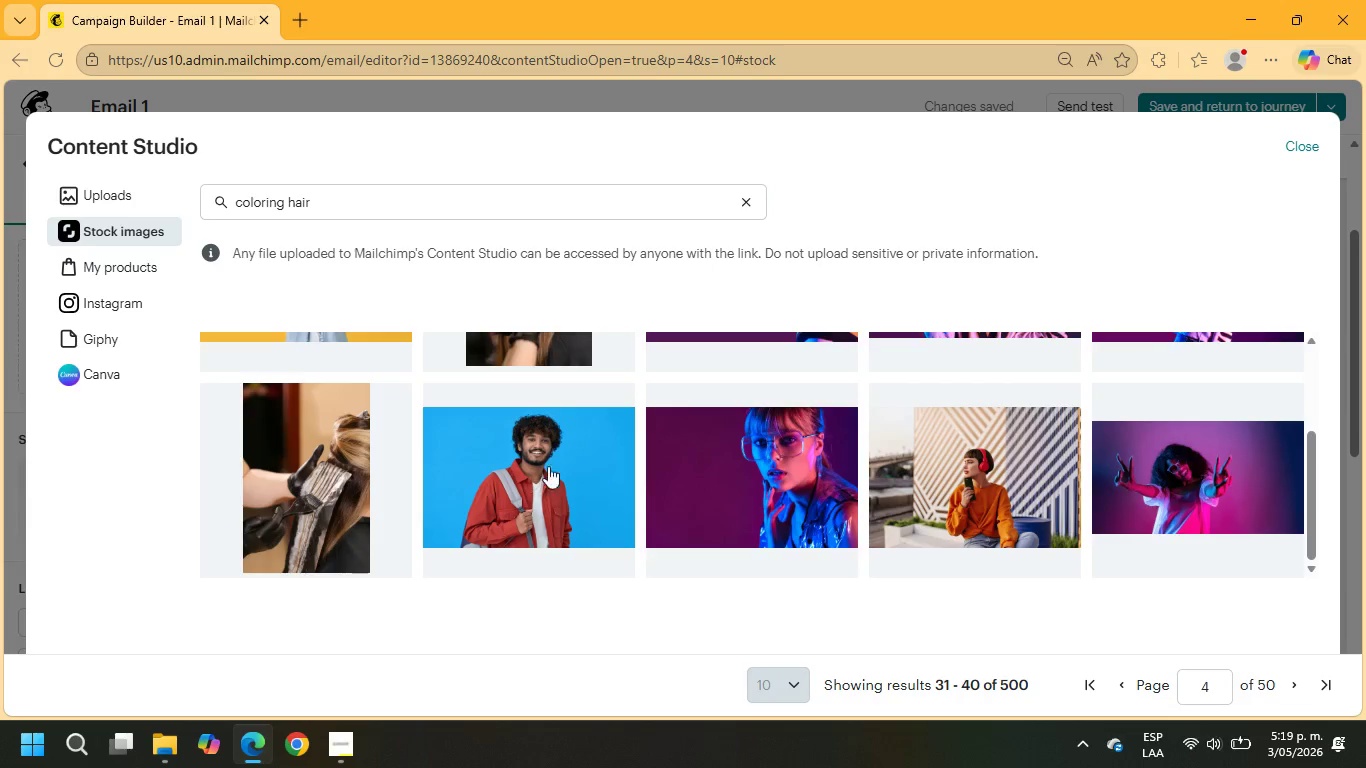 
scroll: coordinate [444, 463], scroll_direction: up, amount: 3.0
 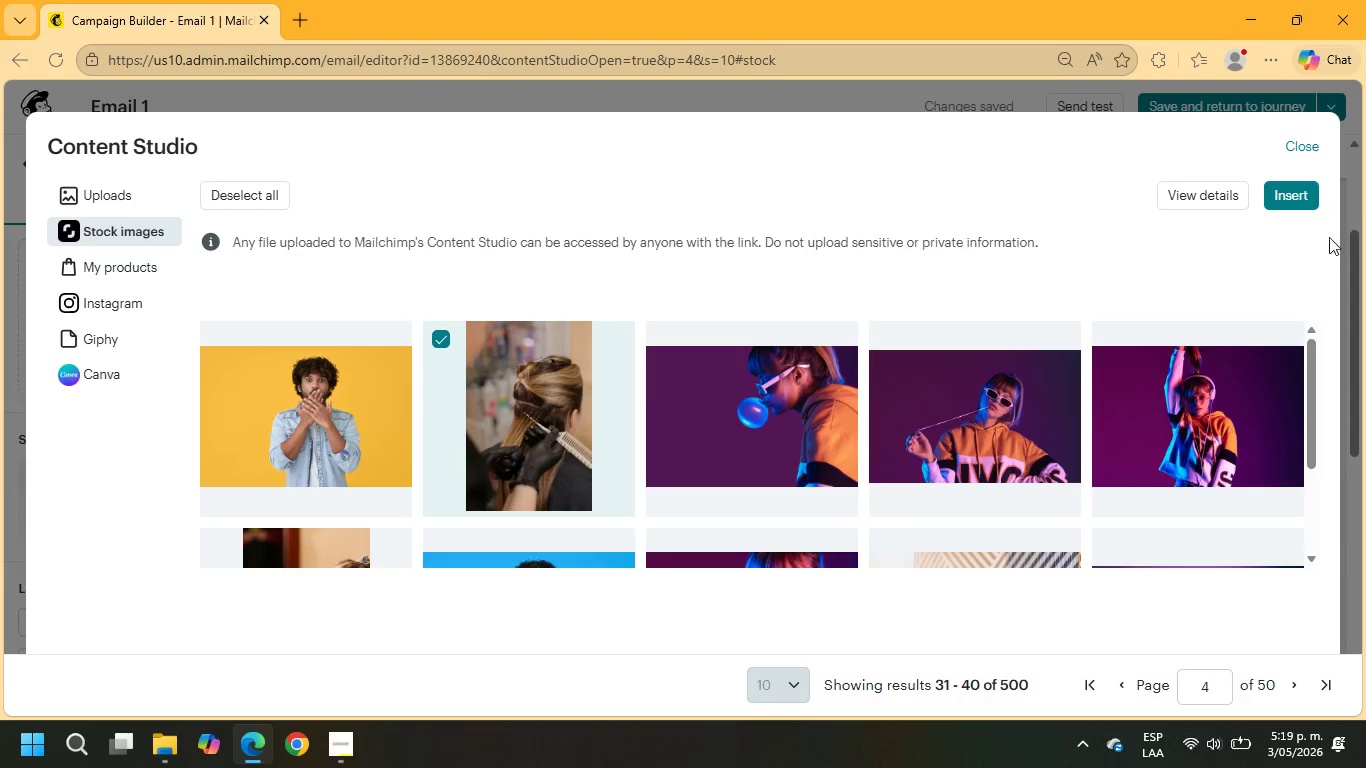 
left_click([1304, 191])
 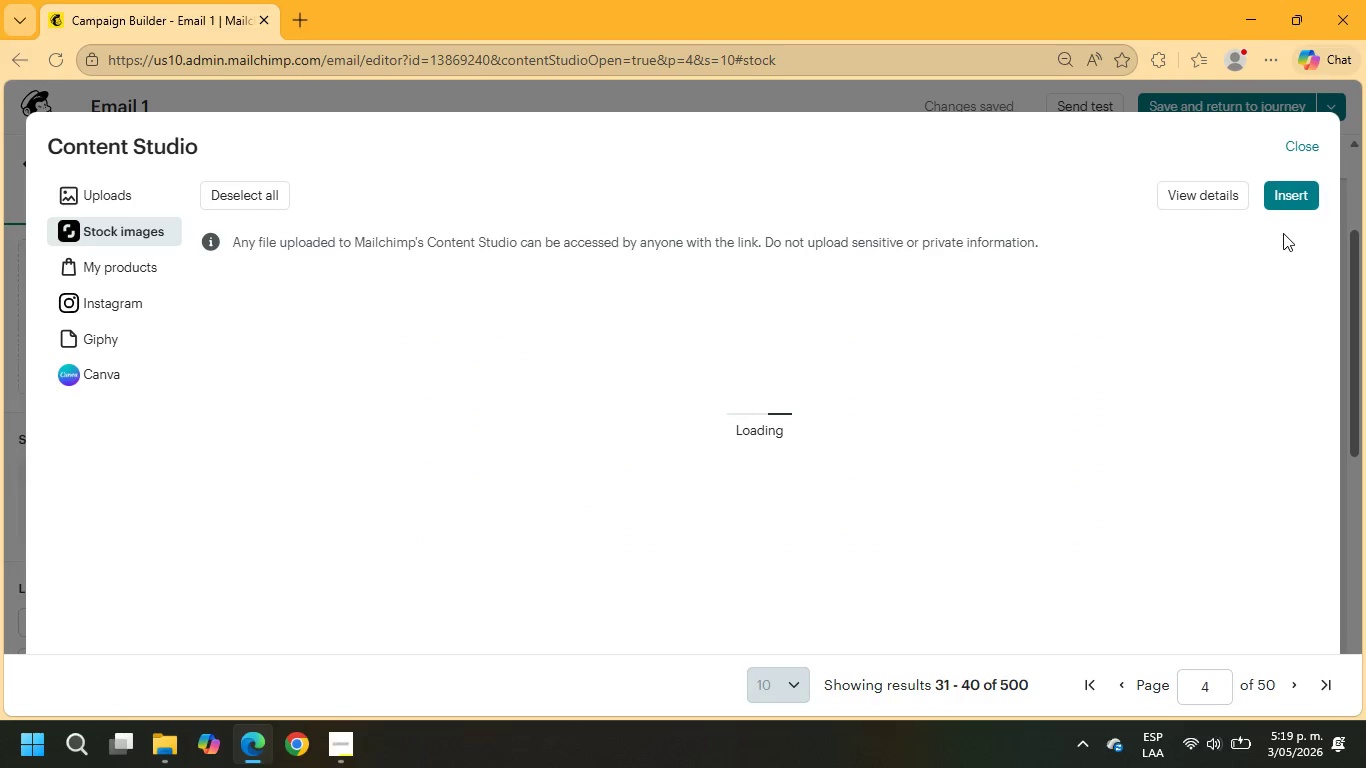 
wait(8.28)
 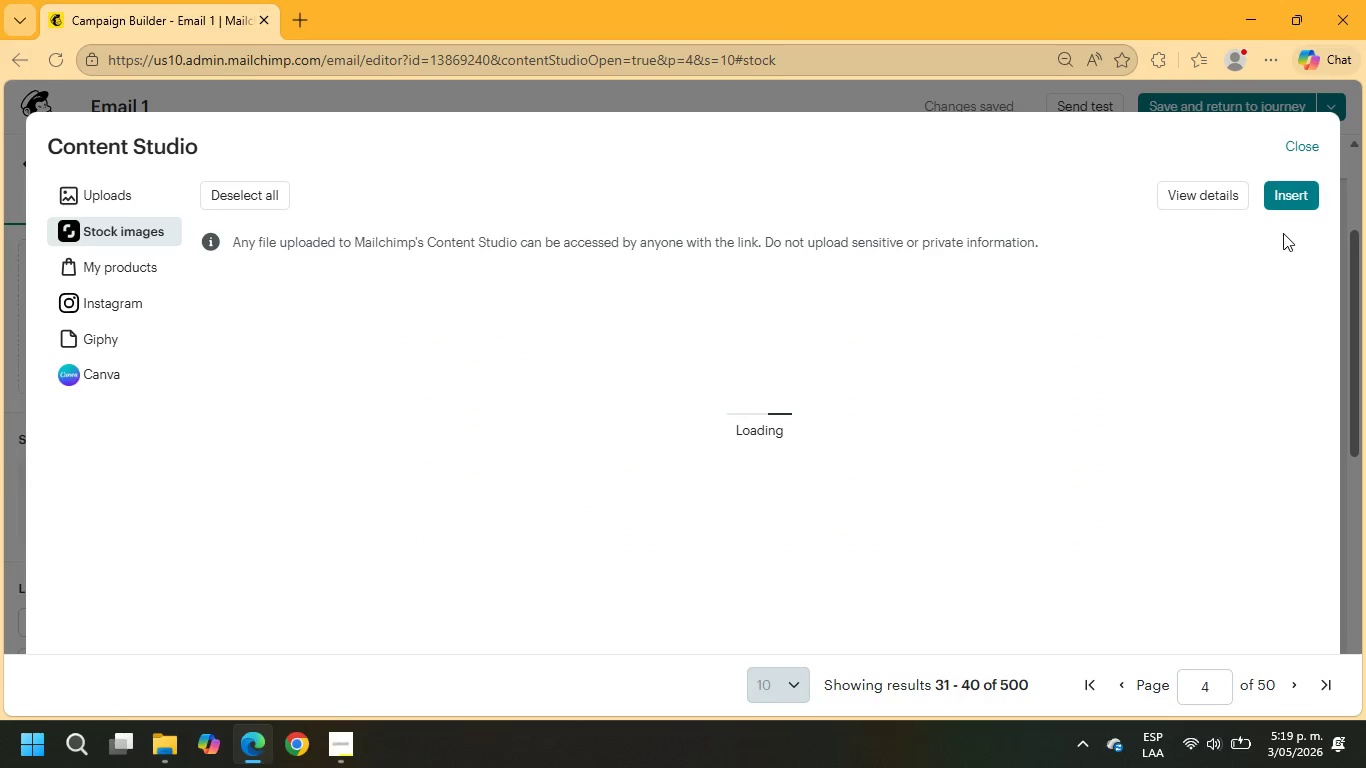 
scroll: coordinate [1070, 394], scroll_direction: down, amount: 5.0
 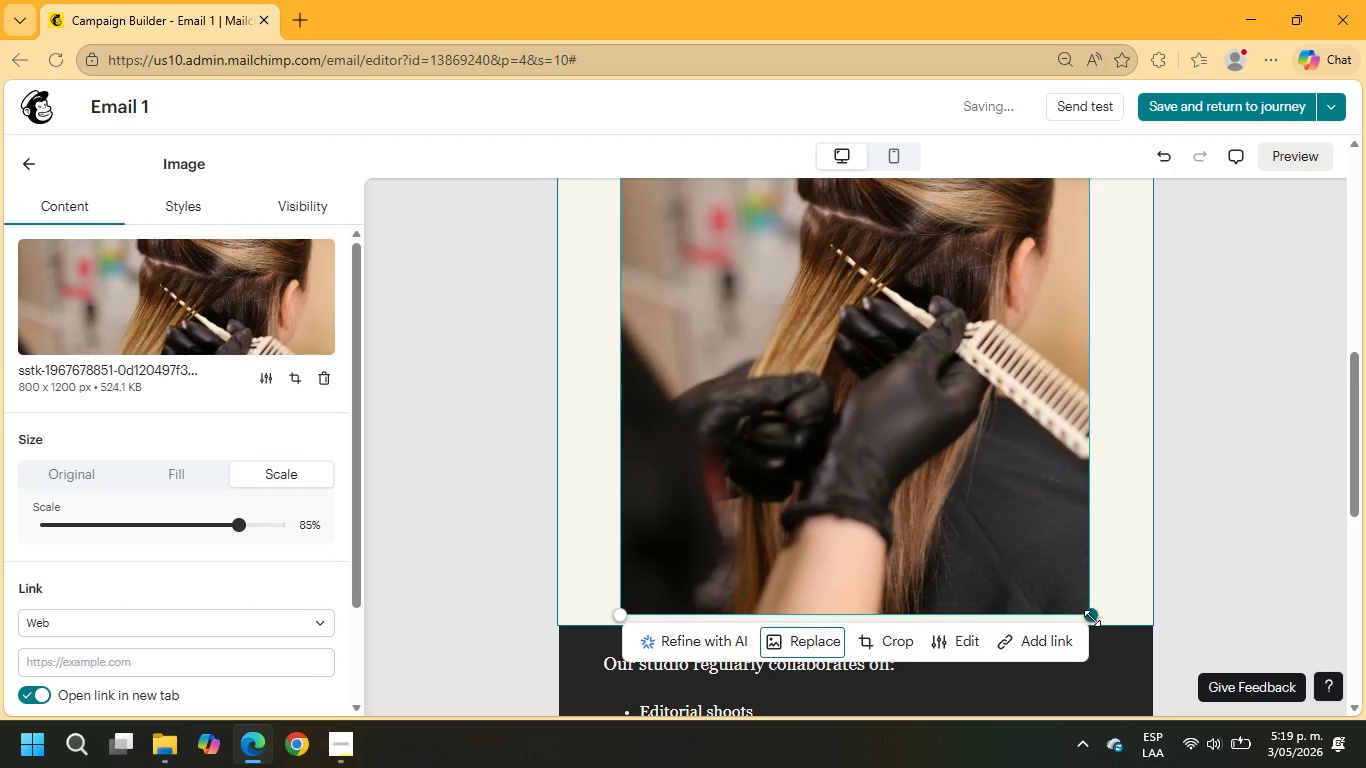 
left_click_drag(start_coordinate=[1090, 615], to_coordinate=[915, 290])
 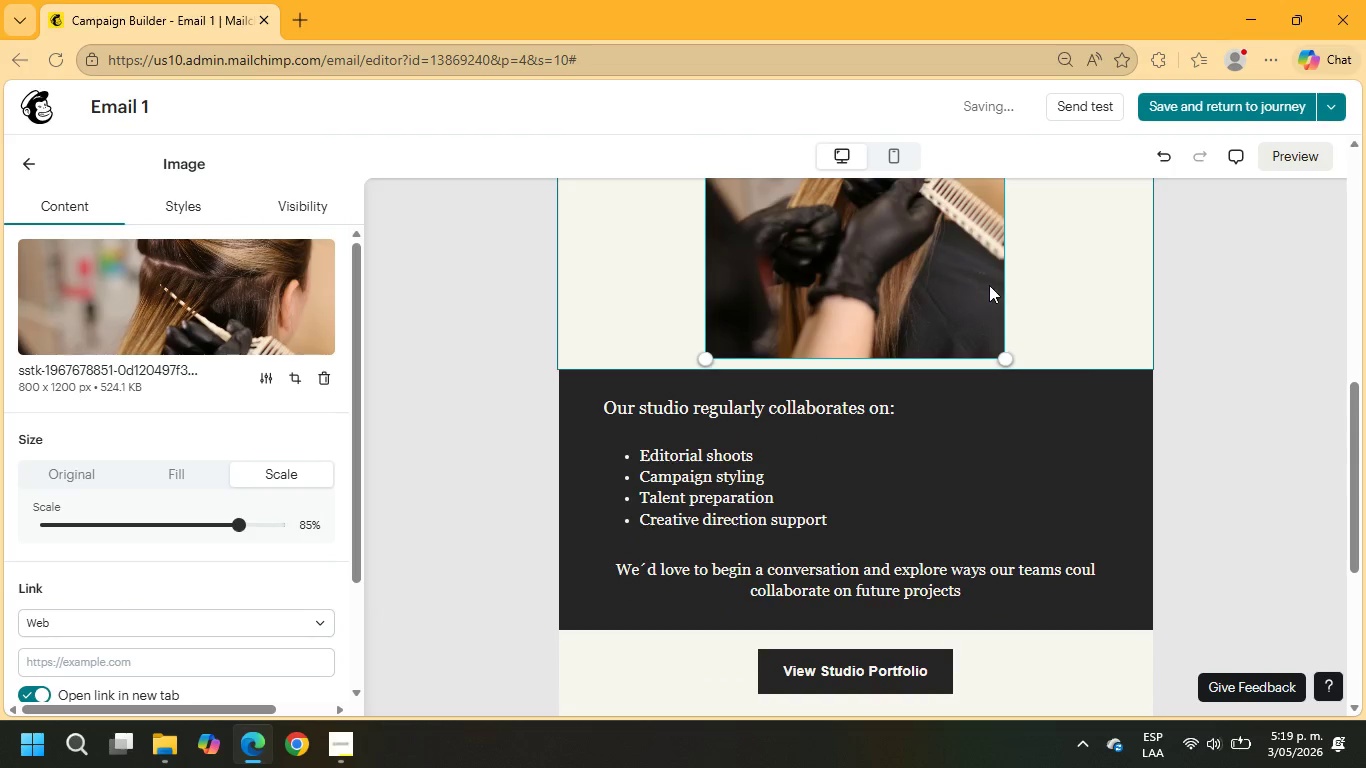 
scroll: coordinate [989, 285], scroll_direction: up, amount: 3.0
 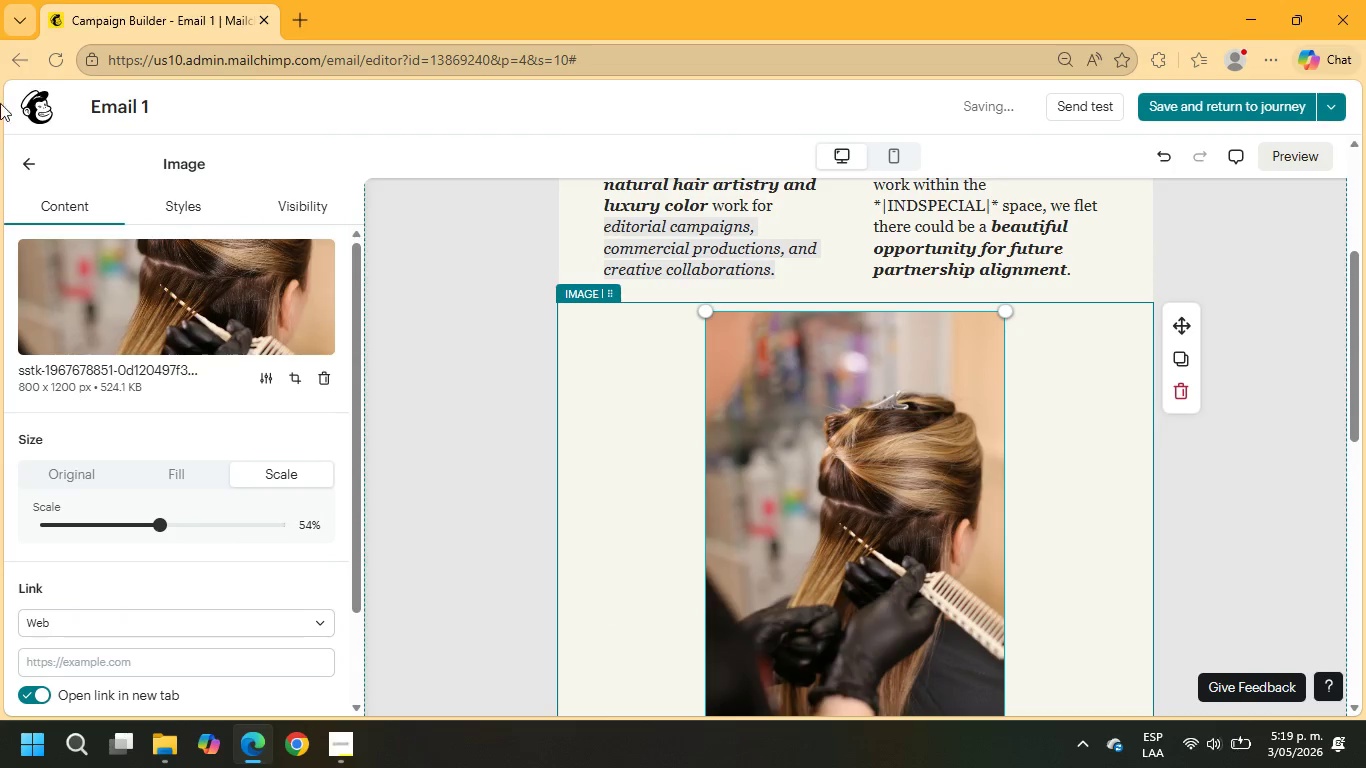 
left_click([27, 160])
 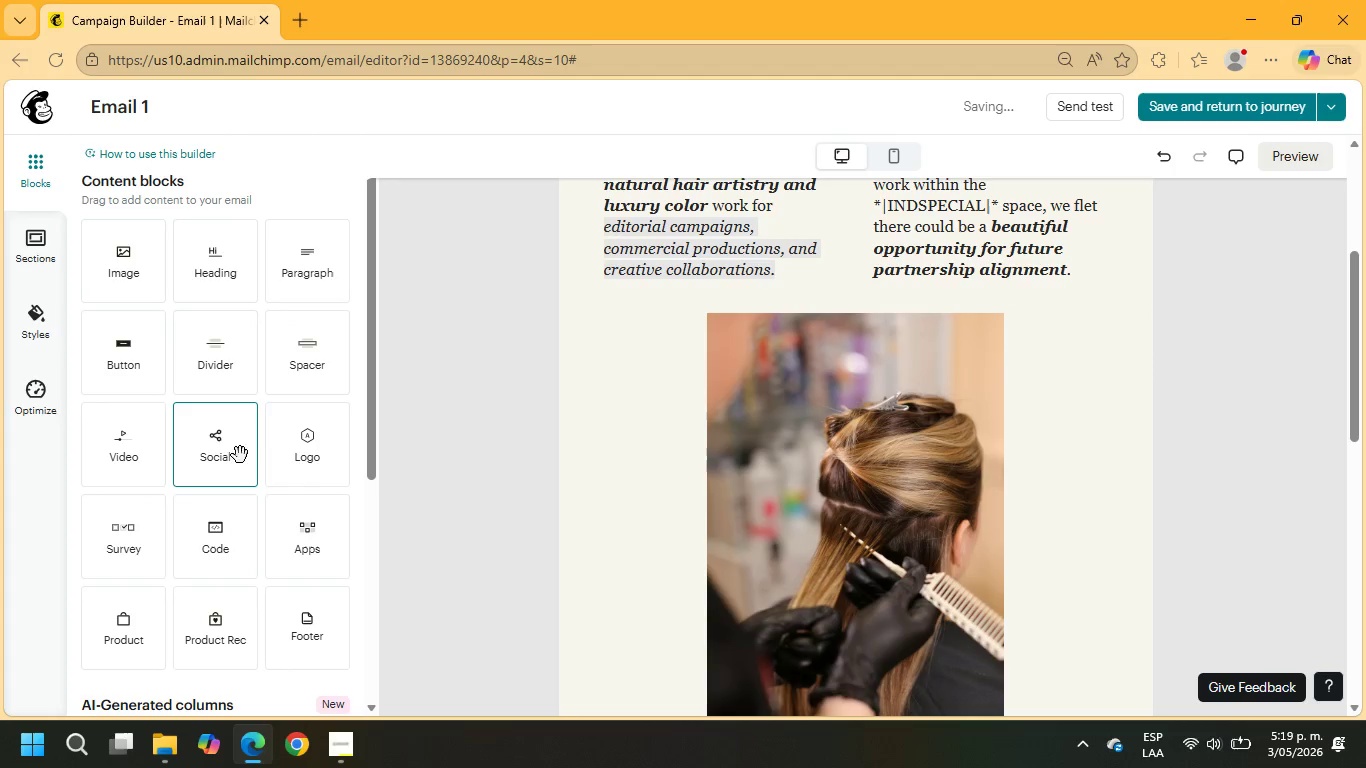 
scroll: coordinate [255, 511], scroll_direction: down, amount: 2.0
 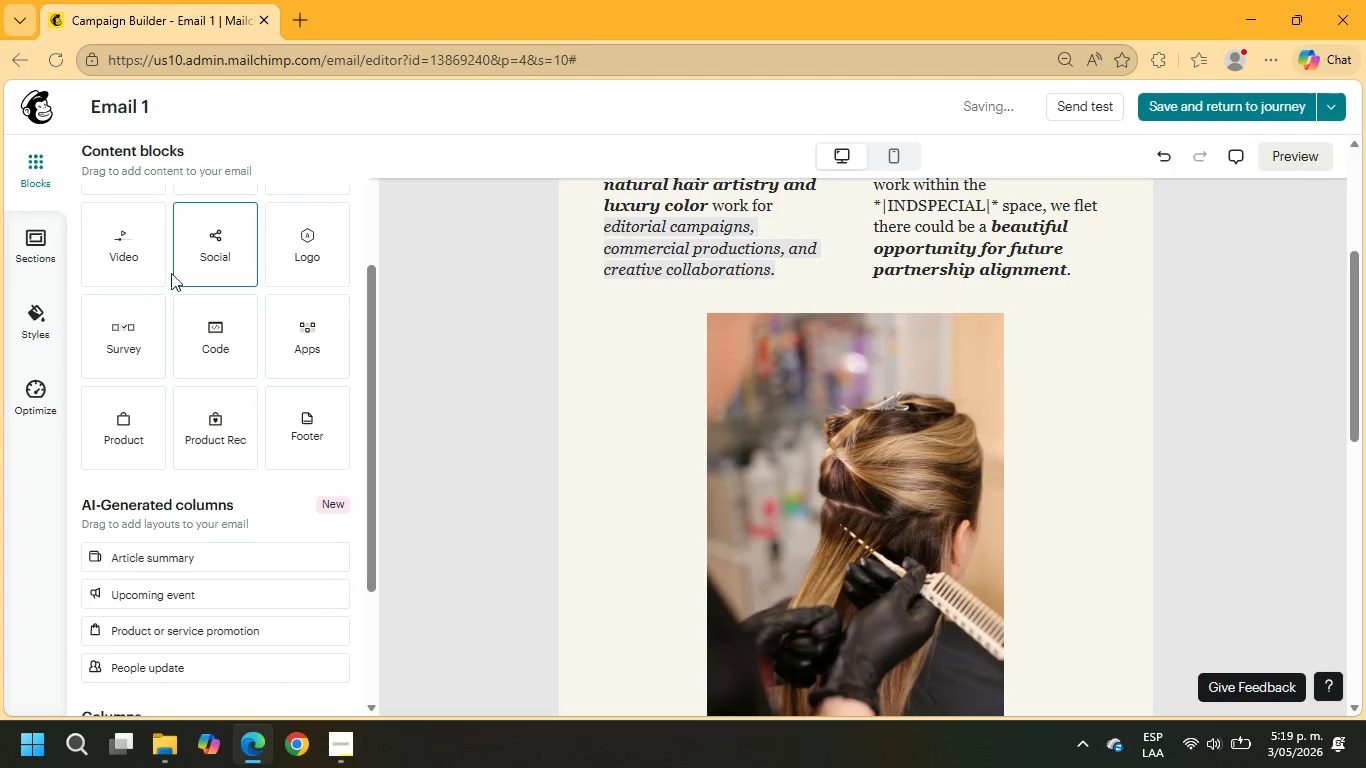 
scroll: coordinate [257, 362], scroll_direction: up, amount: 4.0
 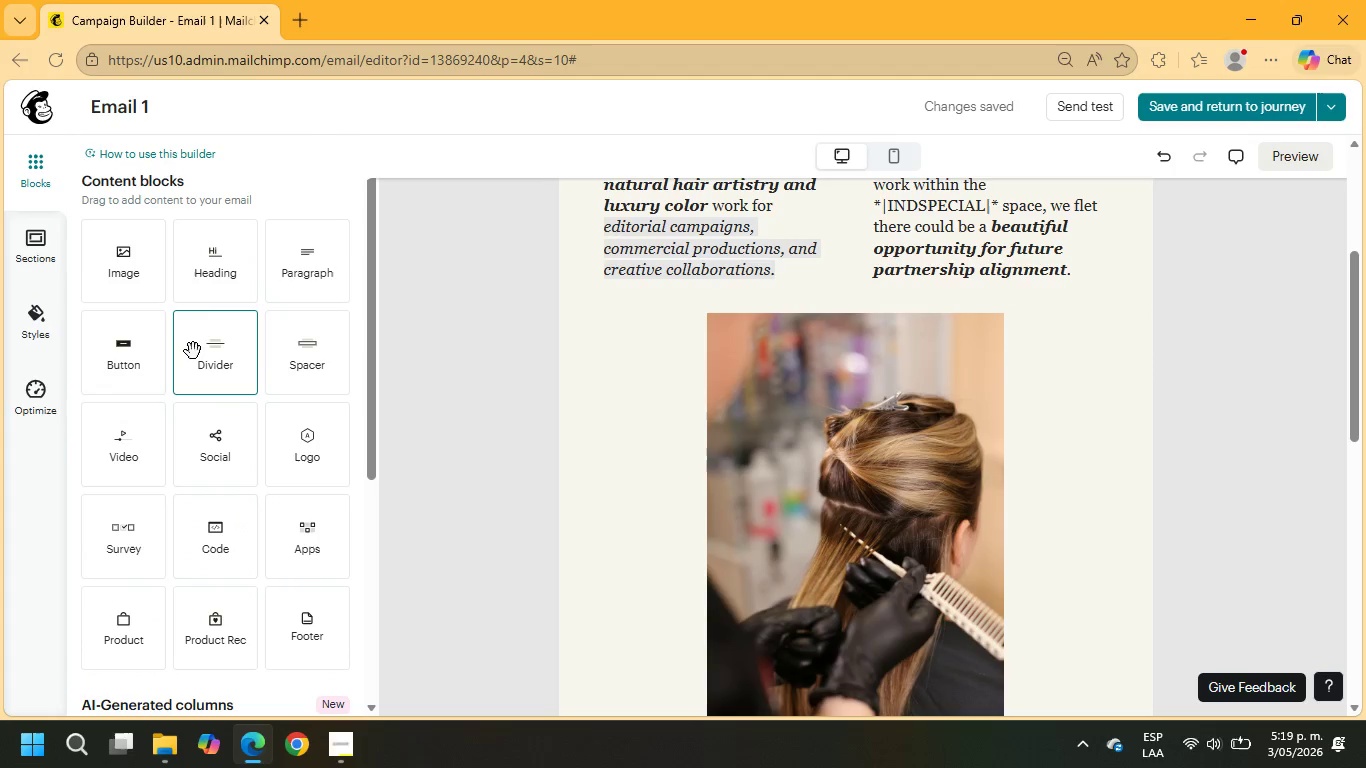 
left_click_drag(start_coordinate=[126, 265], to_coordinate=[630, 425])
 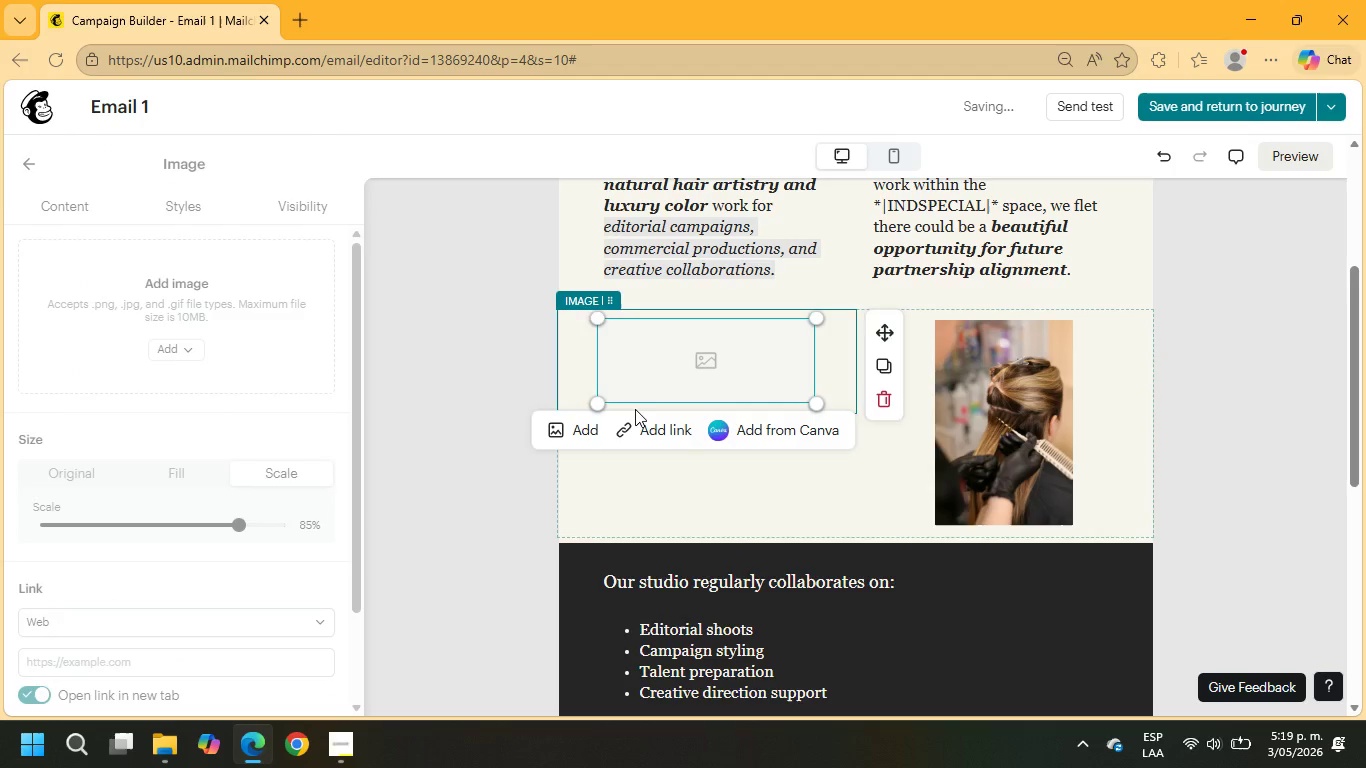 
left_click([560, 431])
 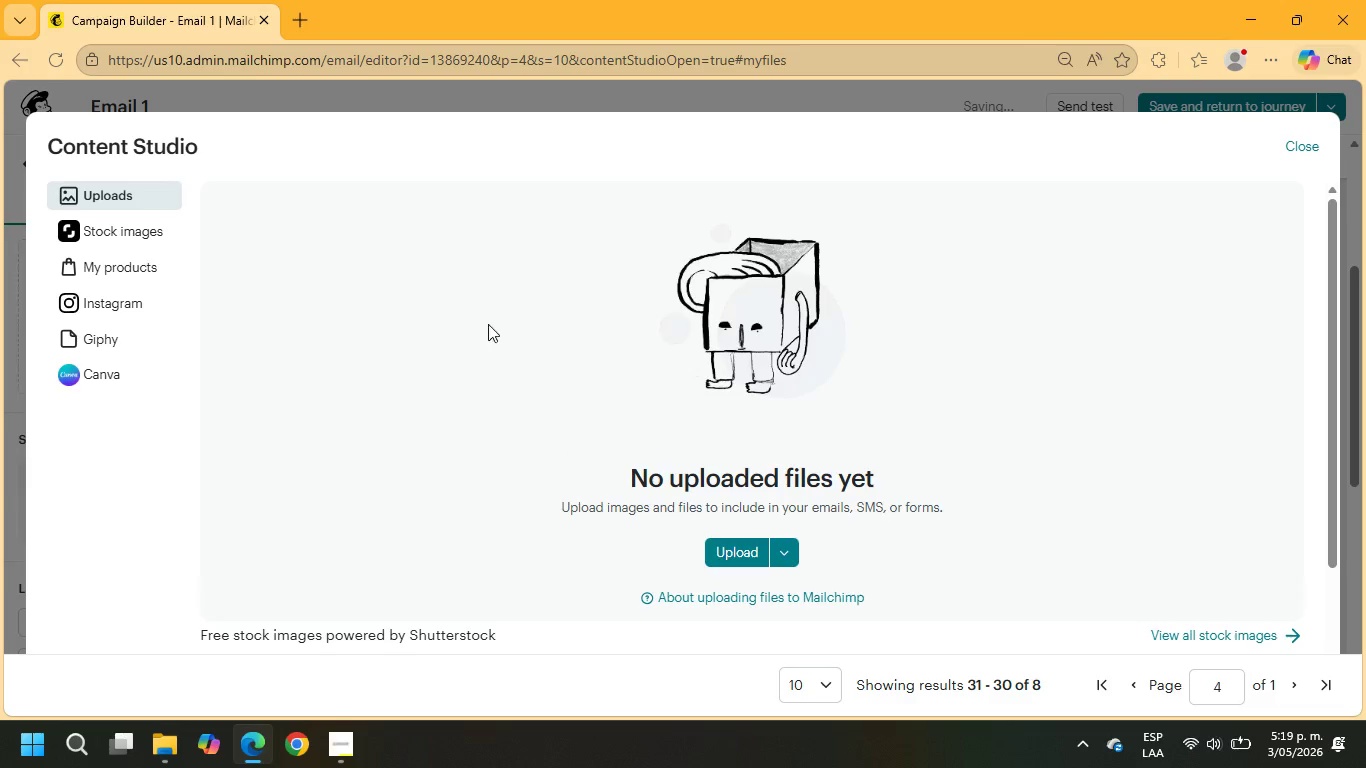 
left_click([156, 220])
 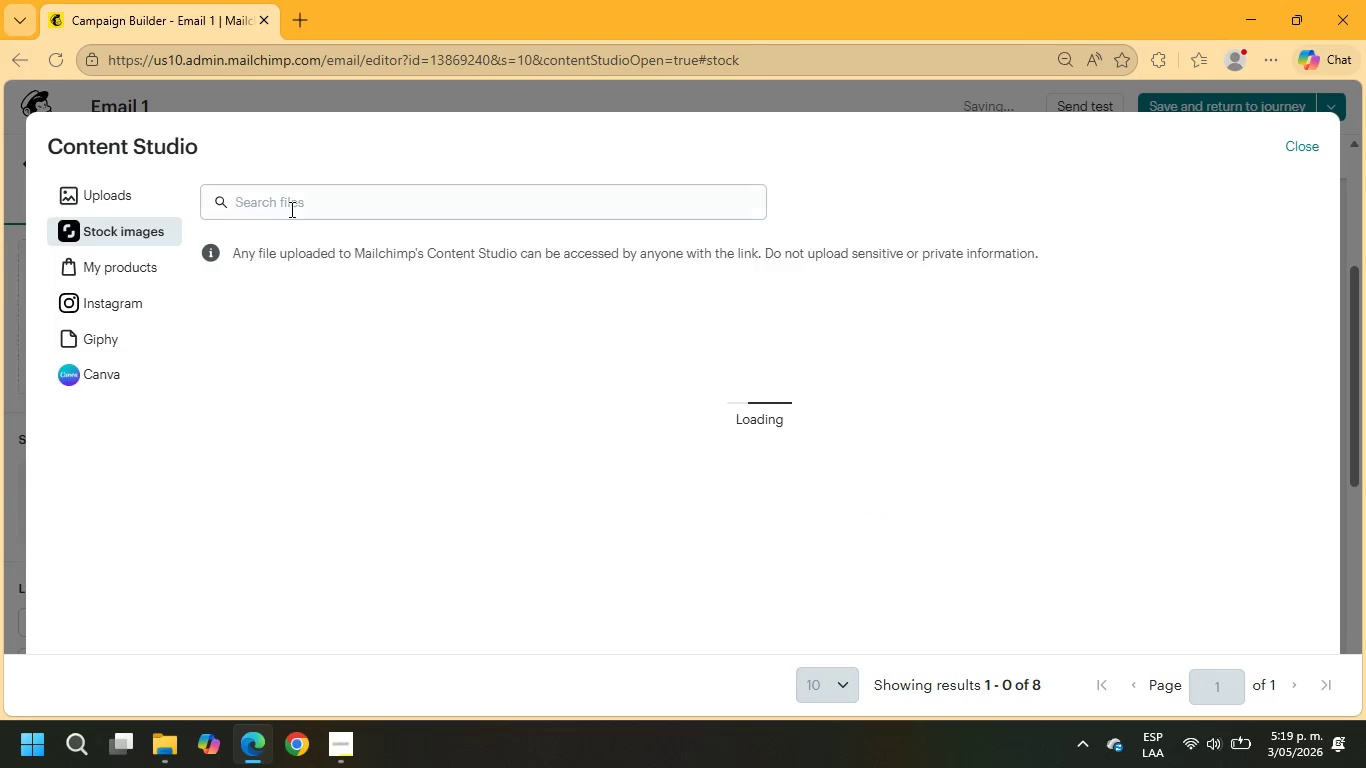 
left_click([291, 204])
 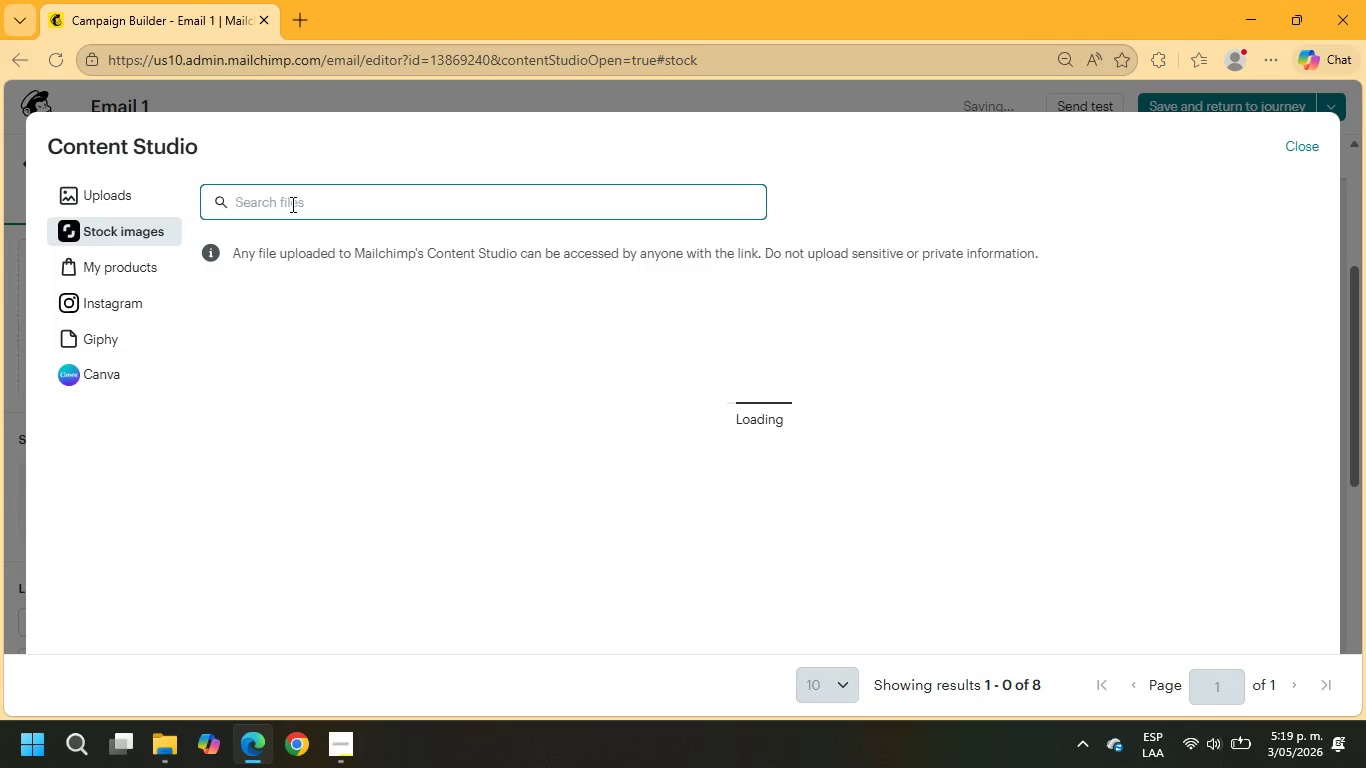 
type(coloring hair)
 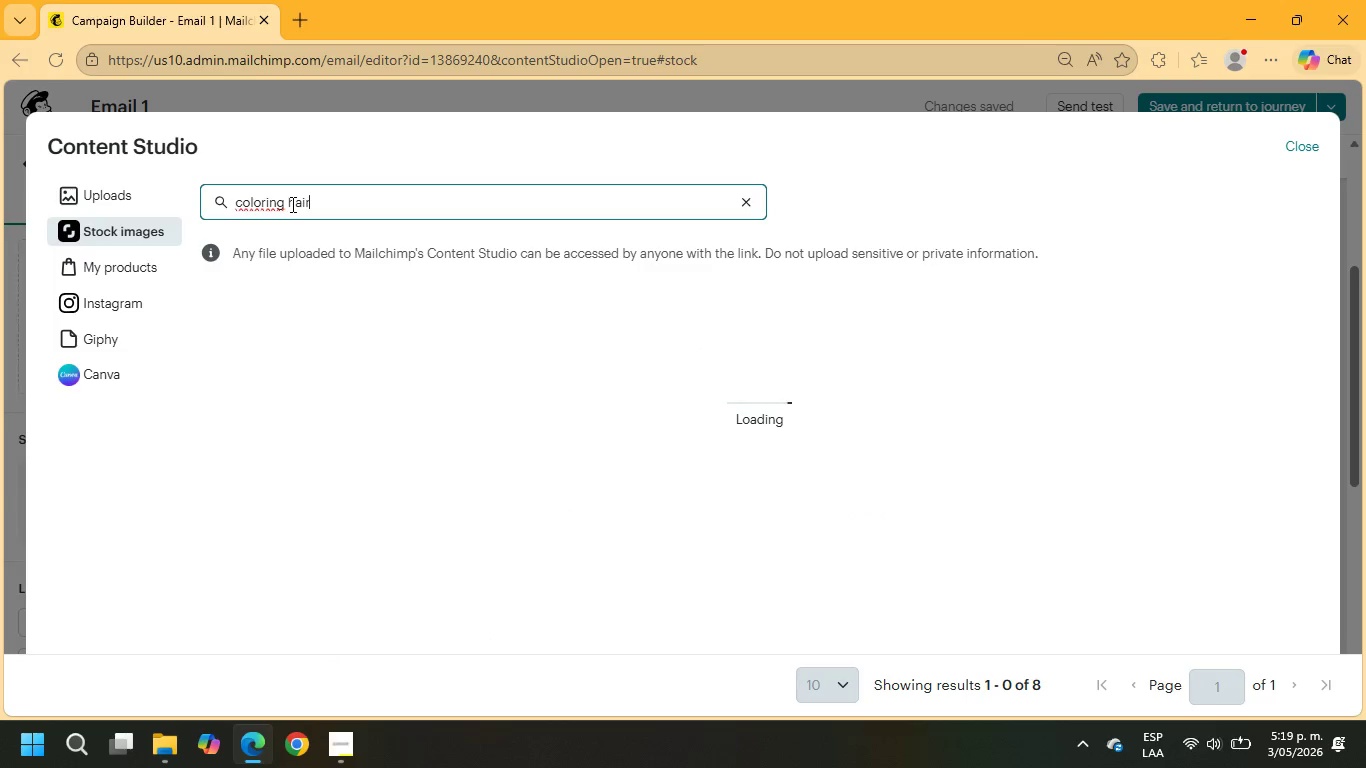 
key(Enter)
 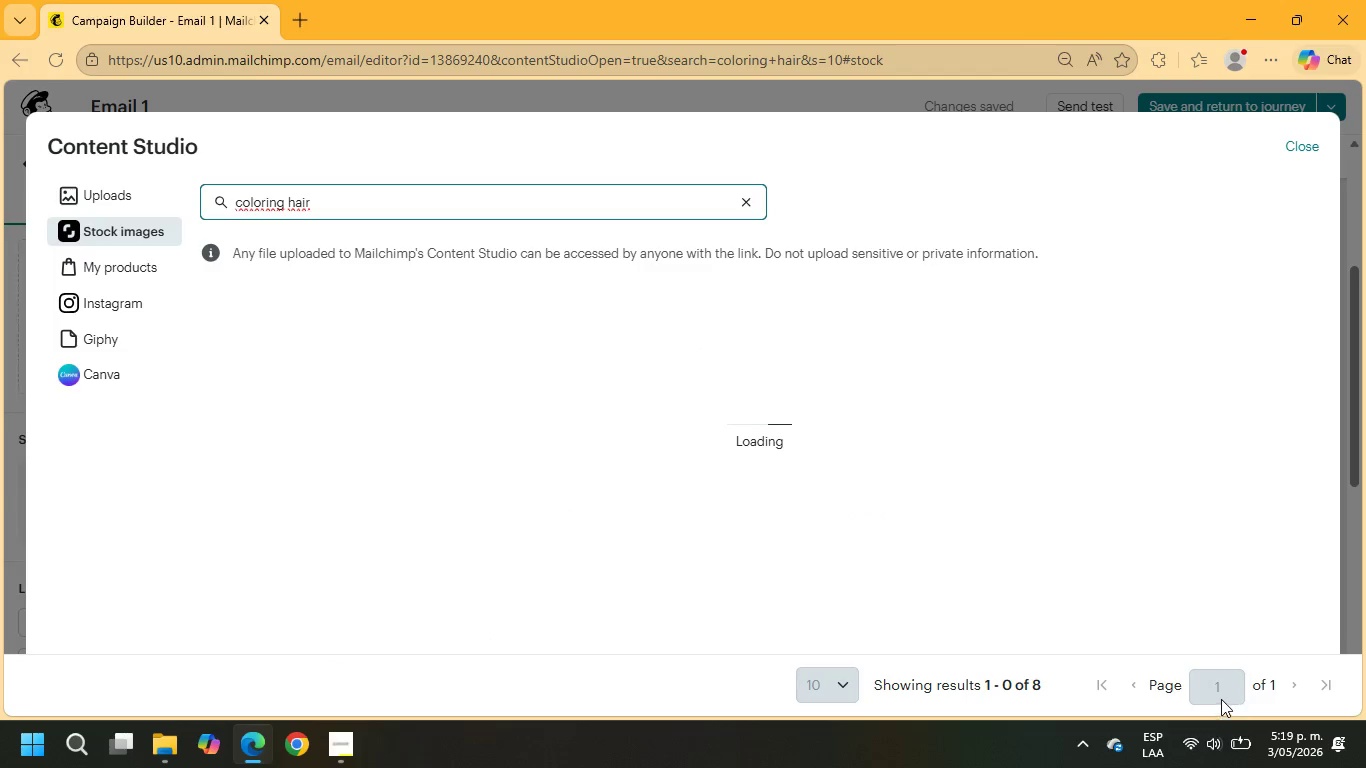 
left_click_drag(start_coordinate=[1209, 692], to_coordinate=[1150, 690])
 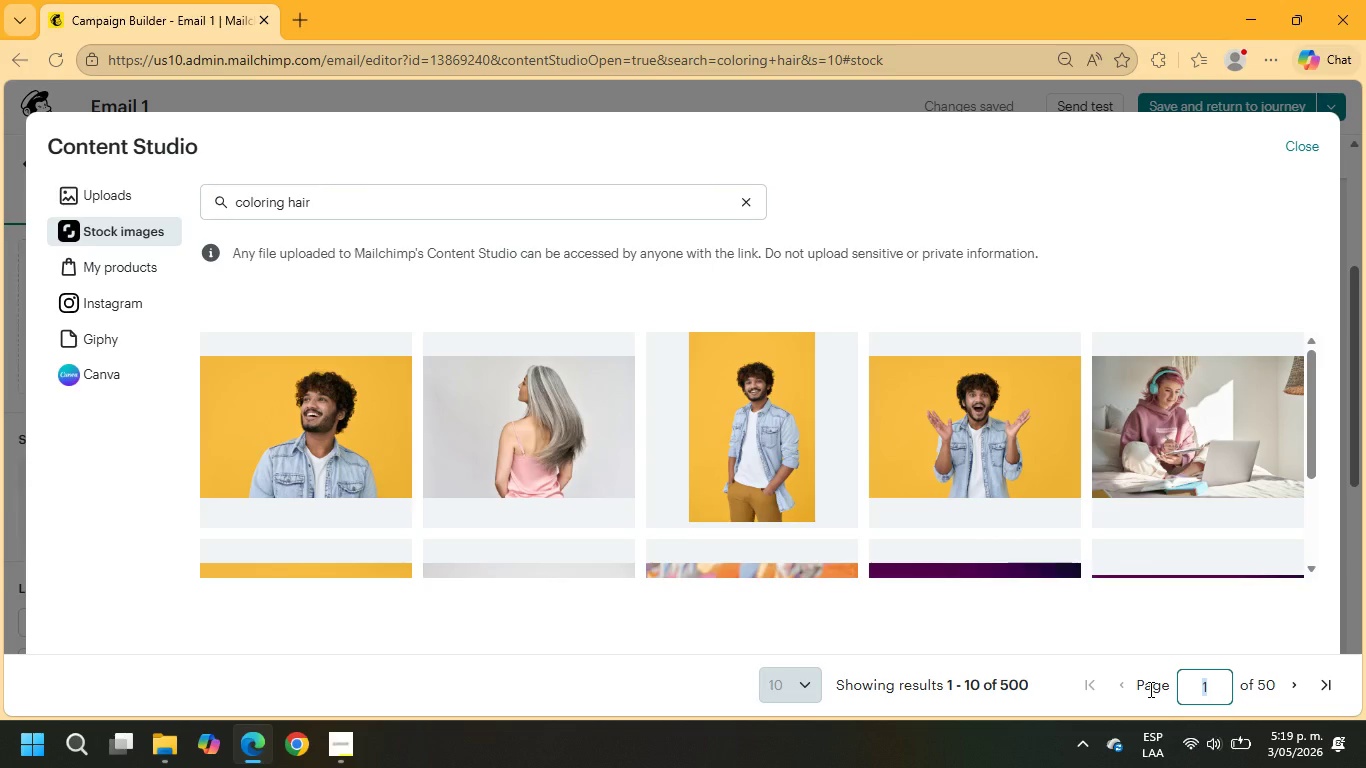 
key(Numpad4)
 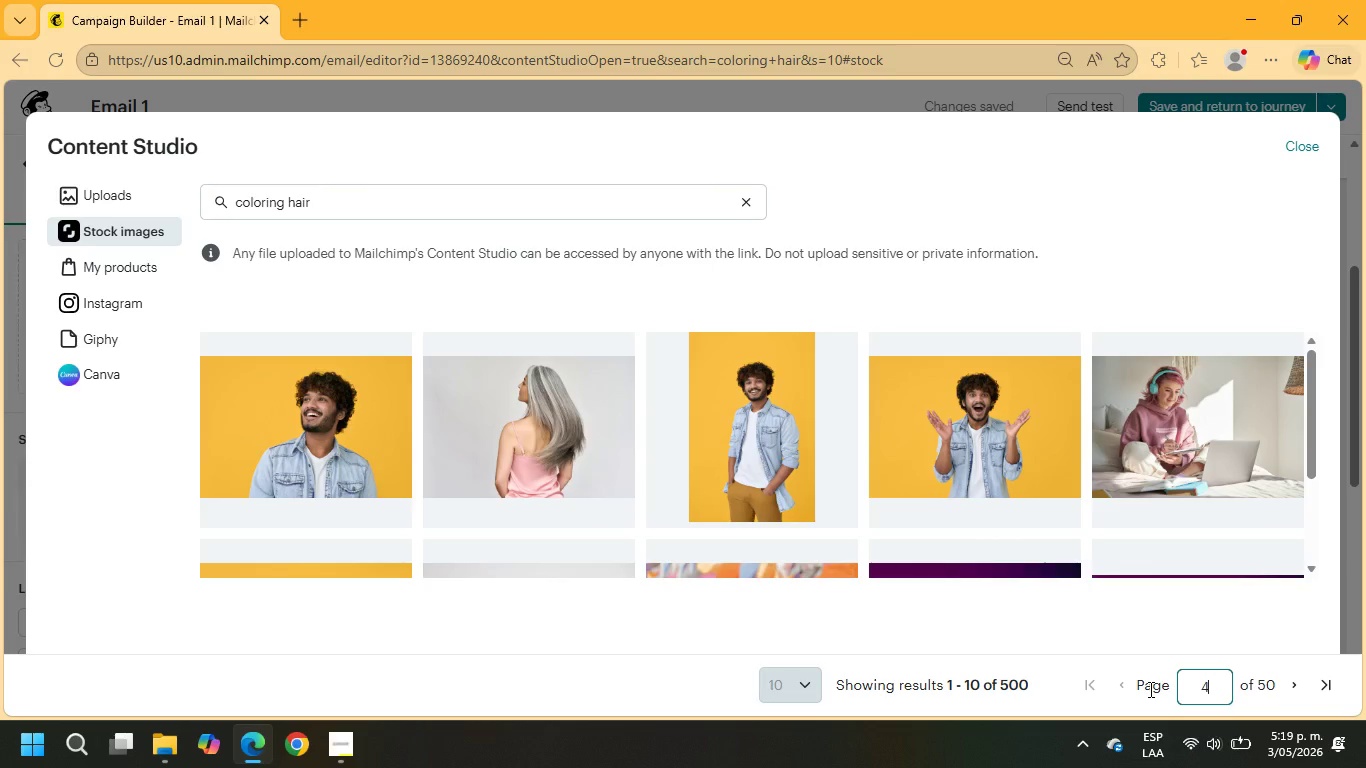 
key(NumpadEnter)
 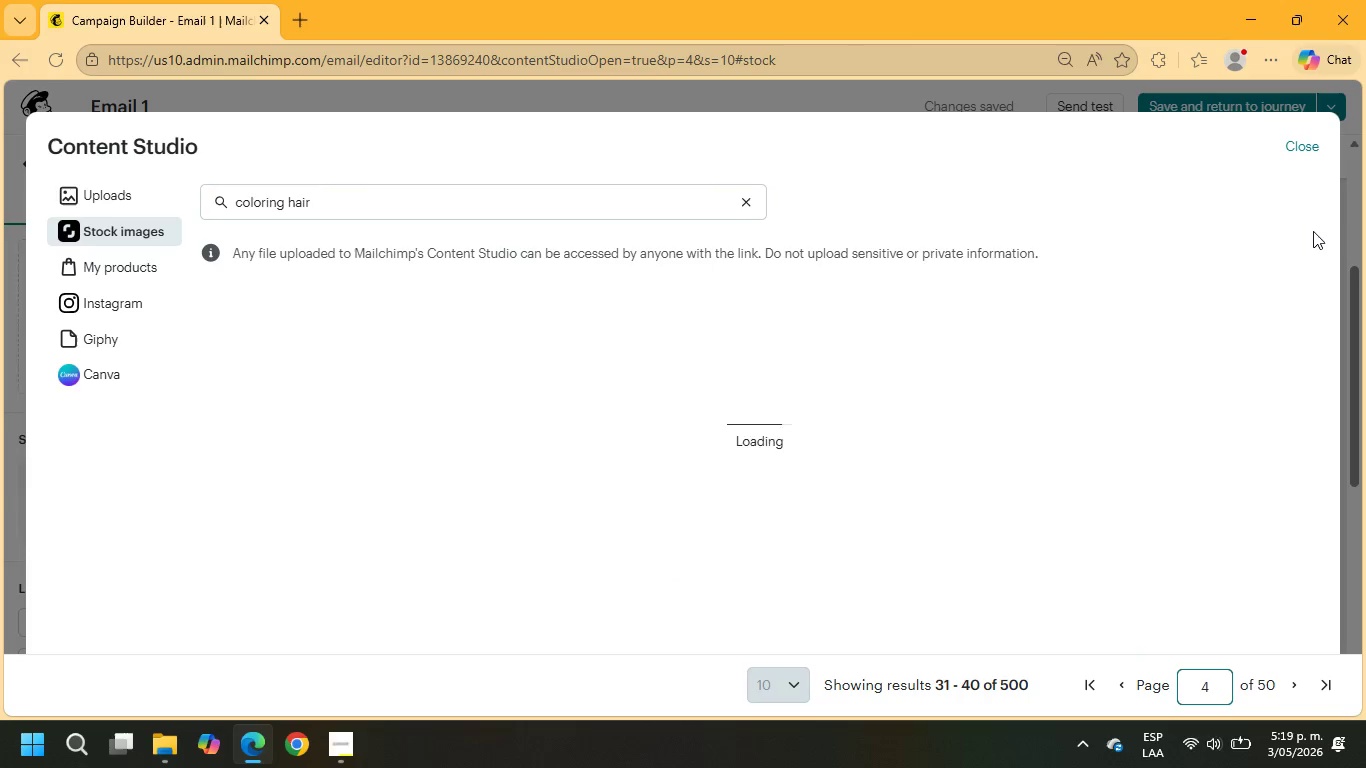 
scroll: coordinate [440, 421], scroll_direction: down, amount: 3.0
 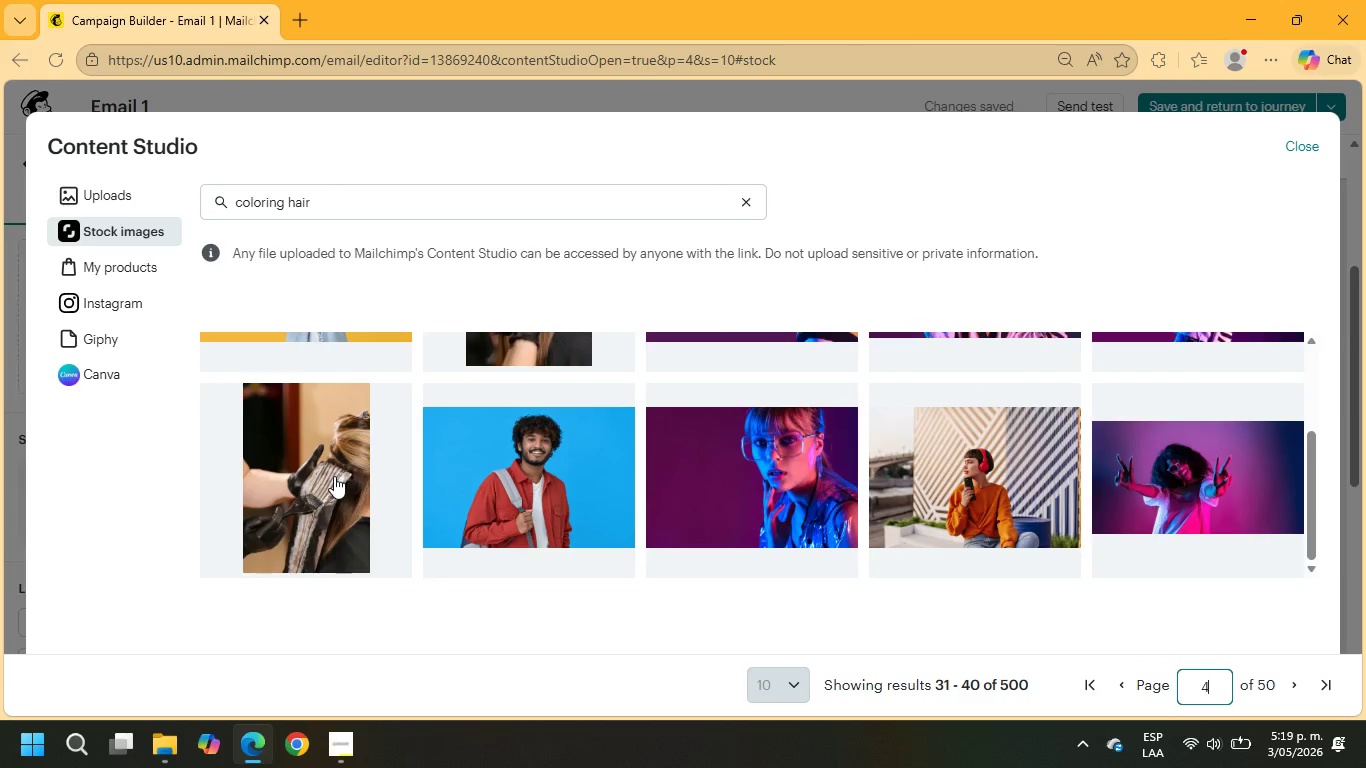 
left_click([334, 476])
 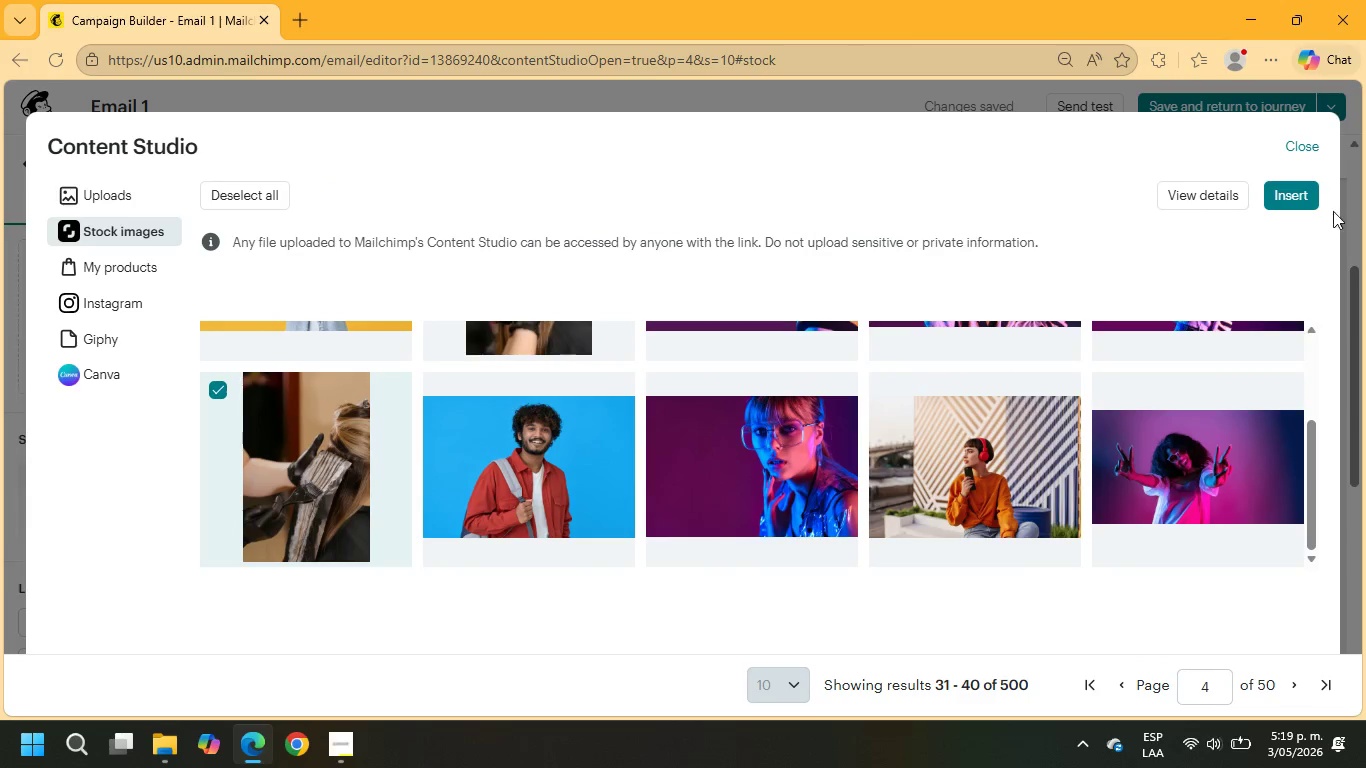 
left_click([1286, 195])
 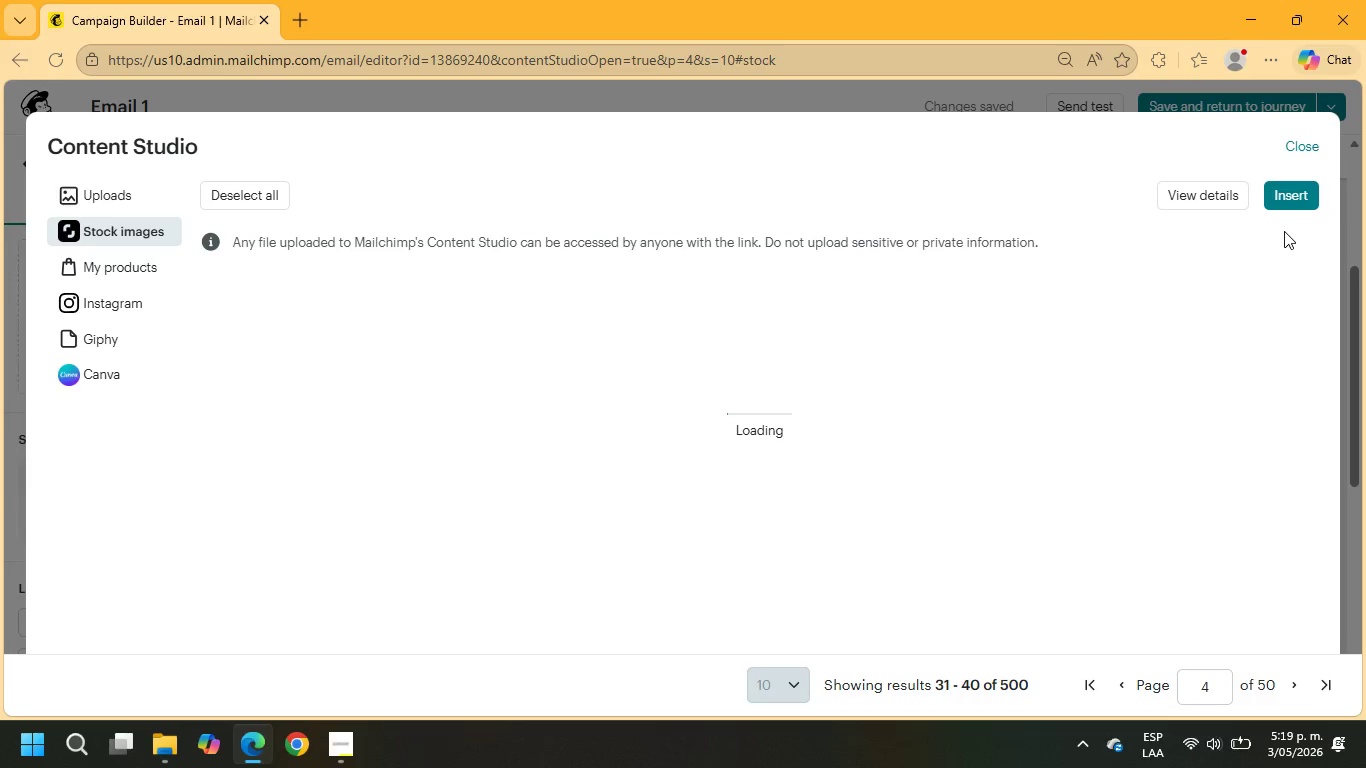 
wait(8.88)
 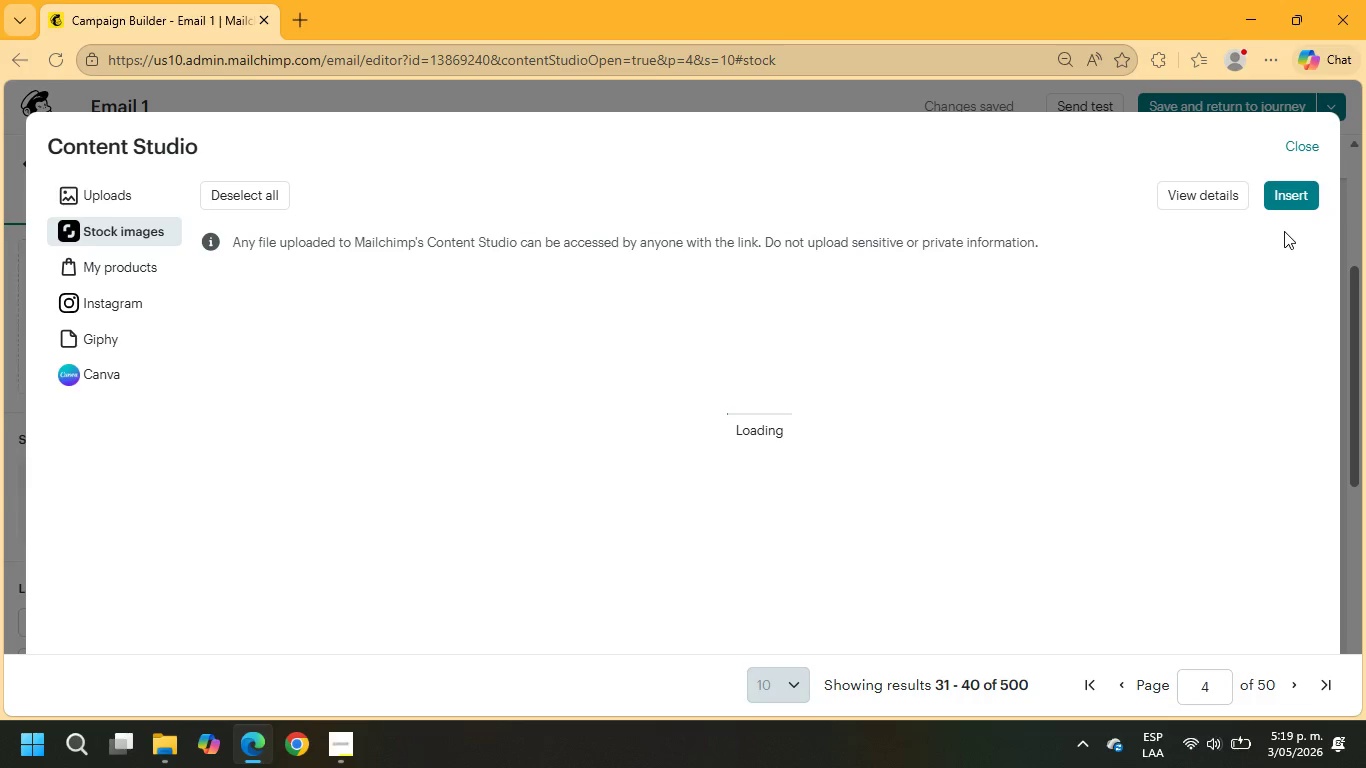 
left_click([1000, 402])
 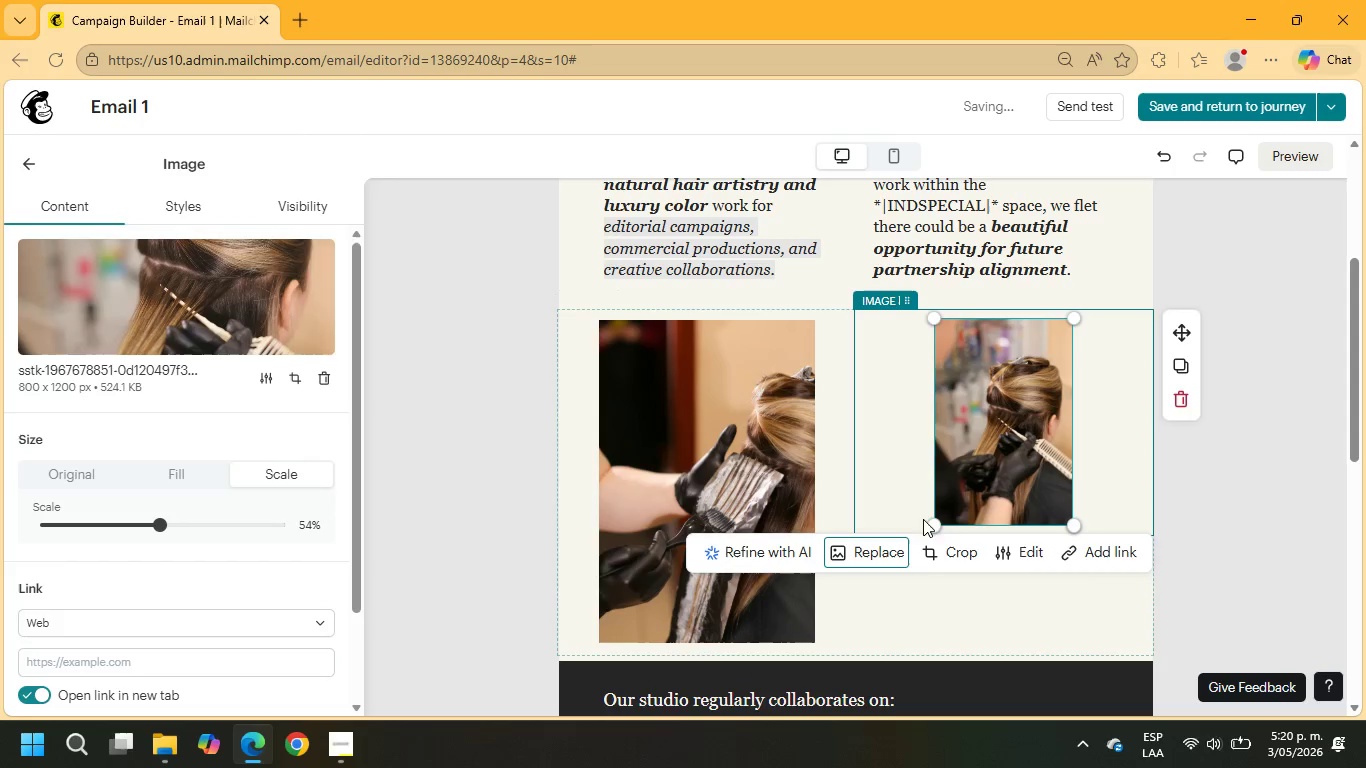 
left_click_drag(start_coordinate=[940, 524], to_coordinate=[817, 703])
 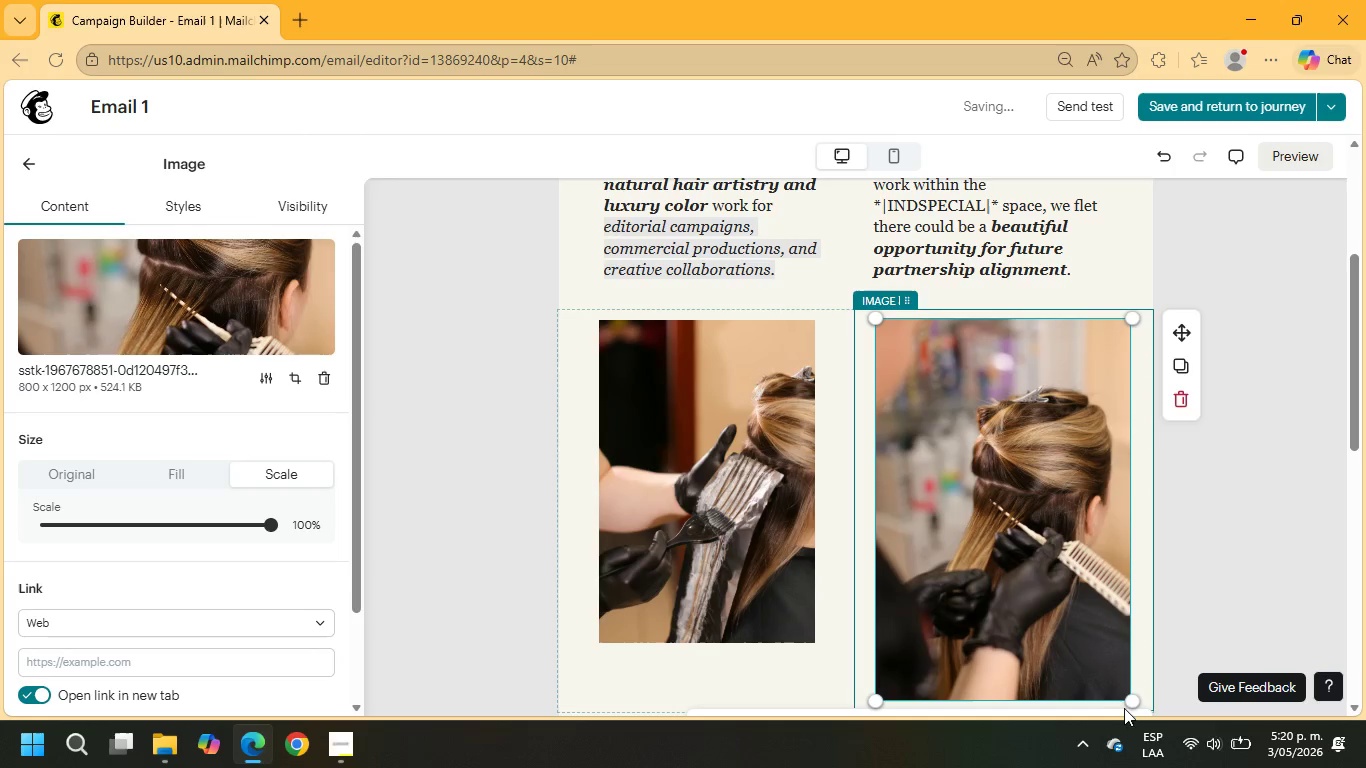 
left_click_drag(start_coordinate=[1131, 699], to_coordinate=[1098, 675])
 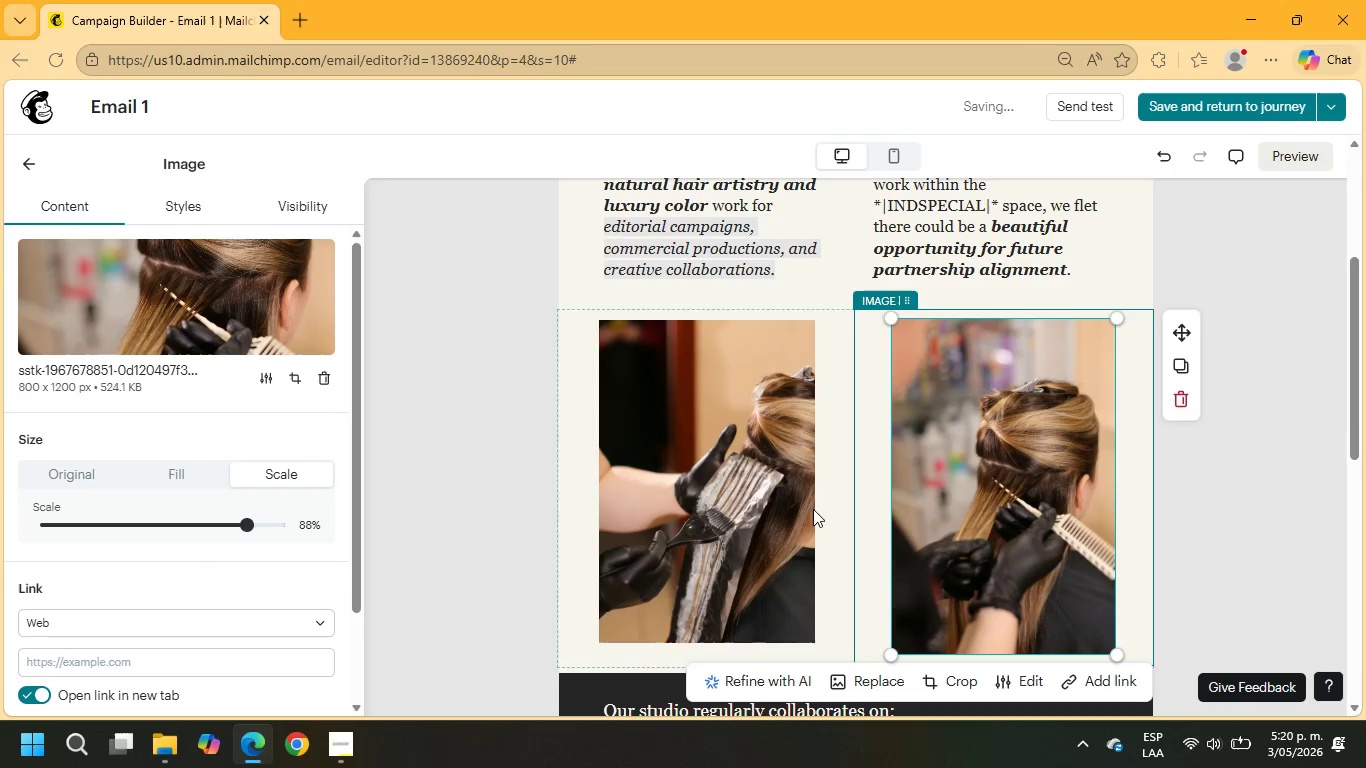 
left_click([762, 486])
 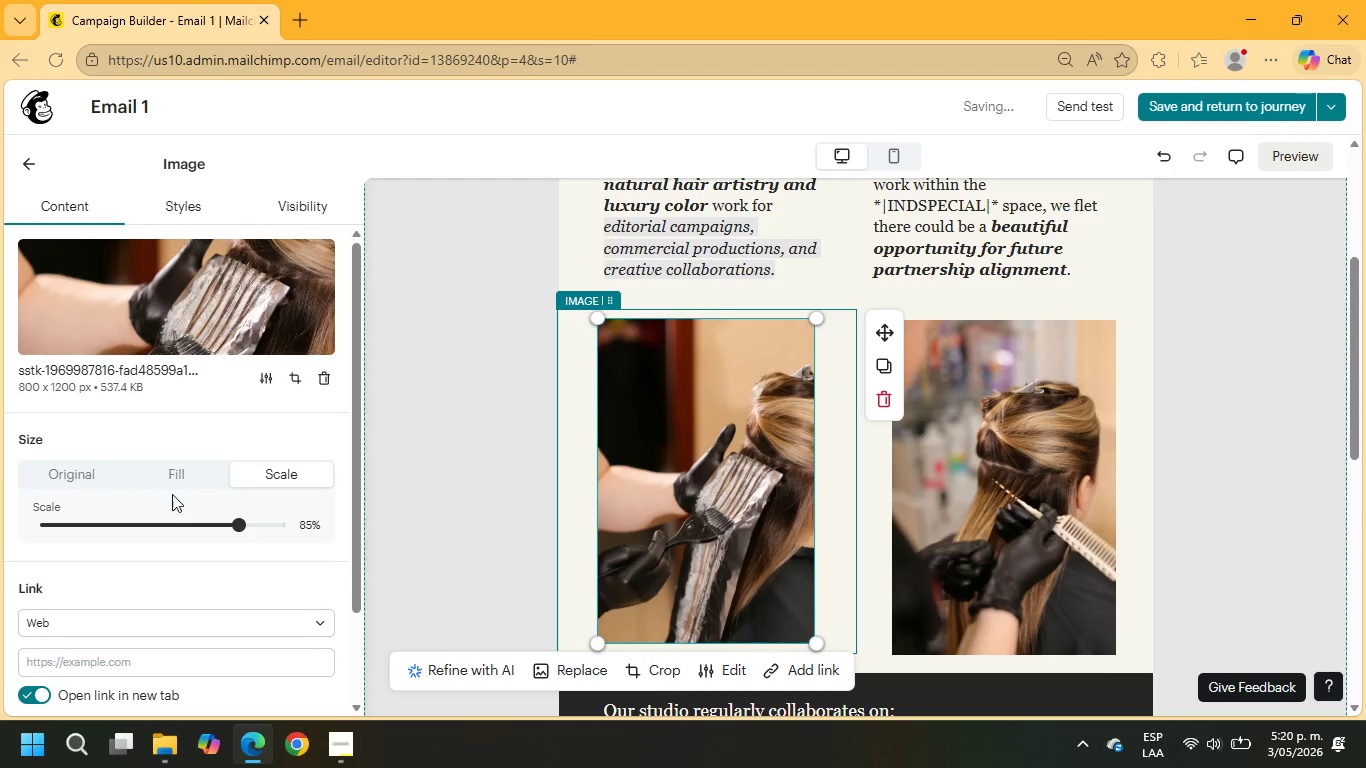 
left_click([163, 478])
 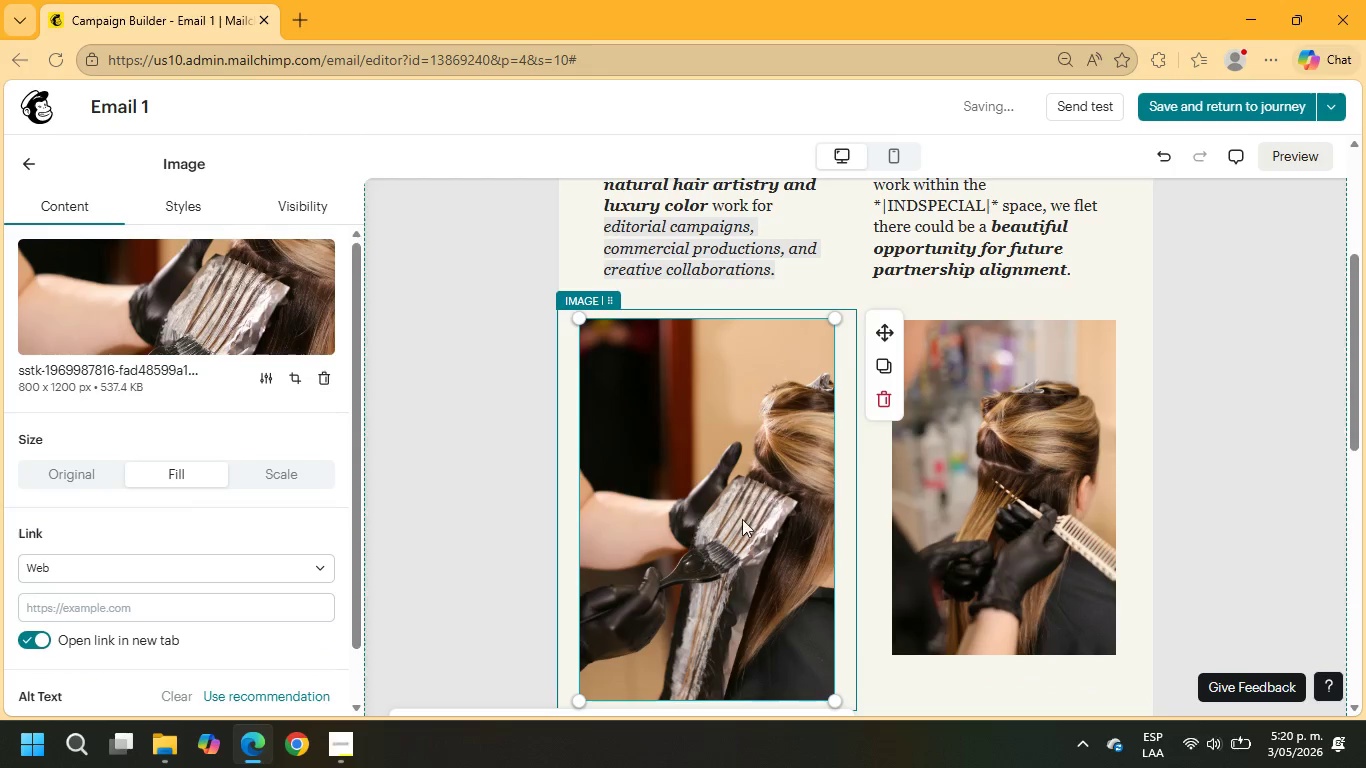 
left_click([949, 486])
 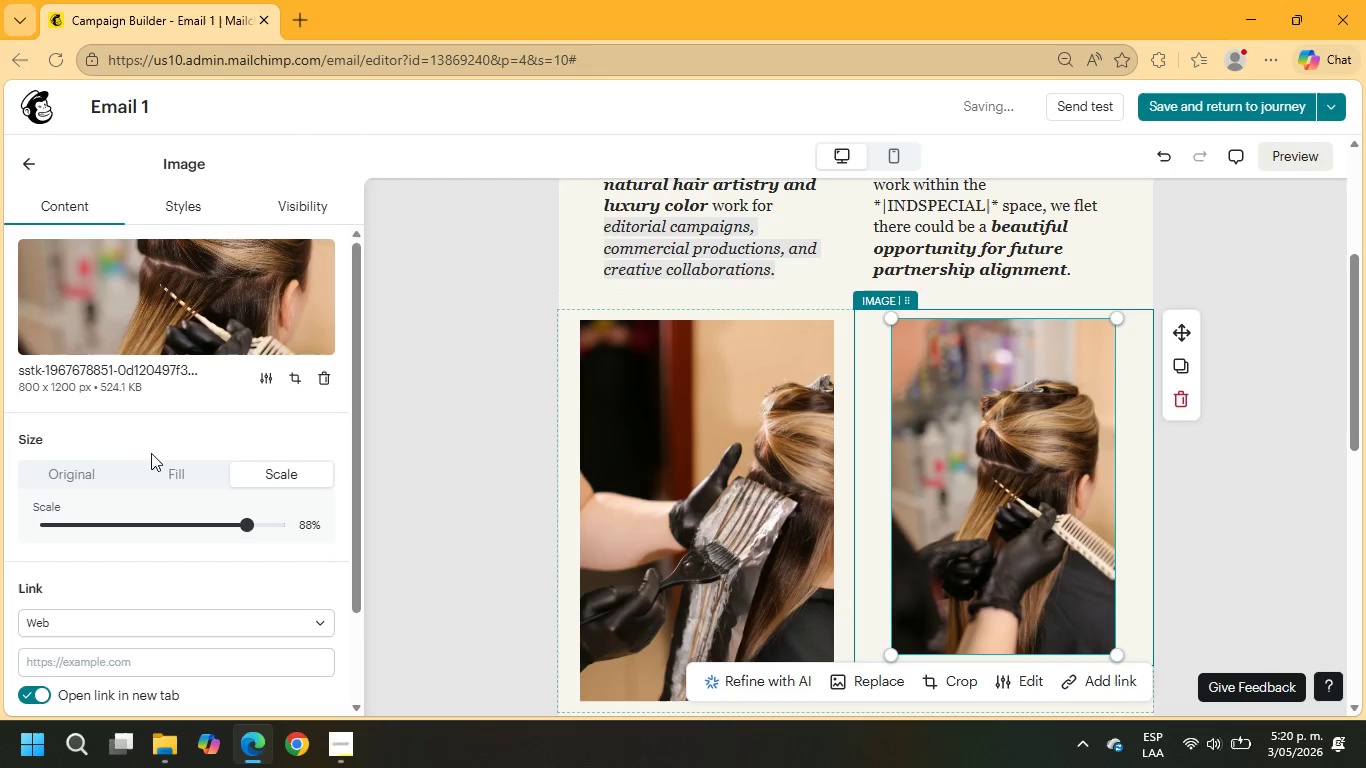 
left_click([165, 472])
 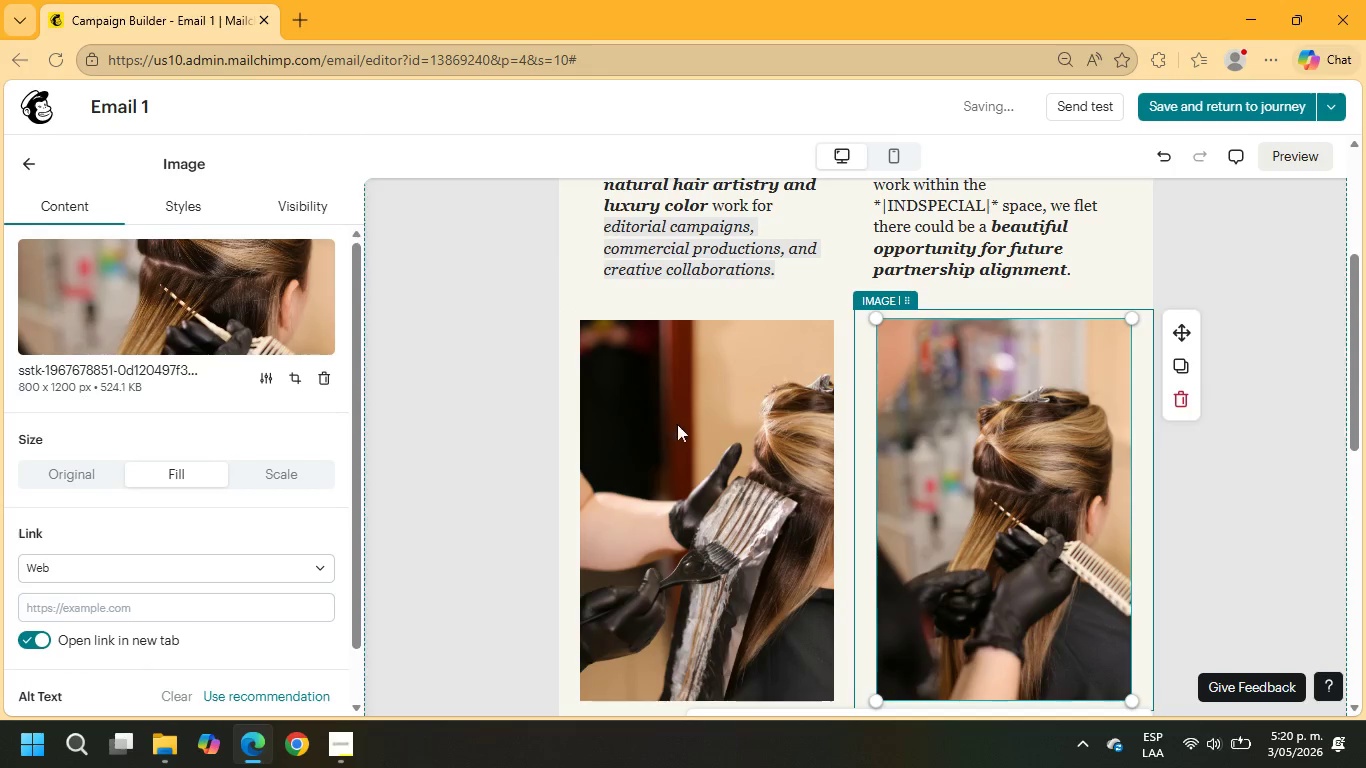 
scroll: coordinate [755, 426], scroll_direction: down, amount: 2.0
 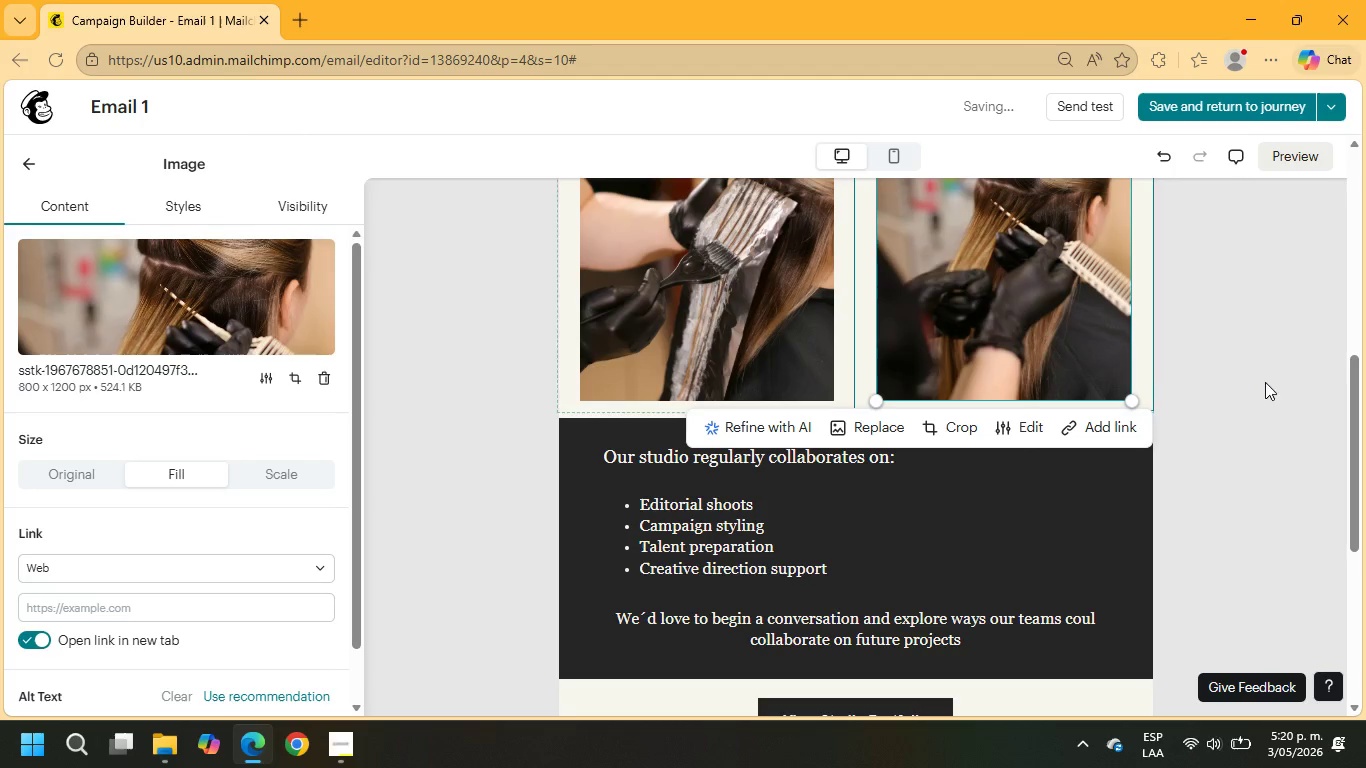 
left_click([1307, 364])
 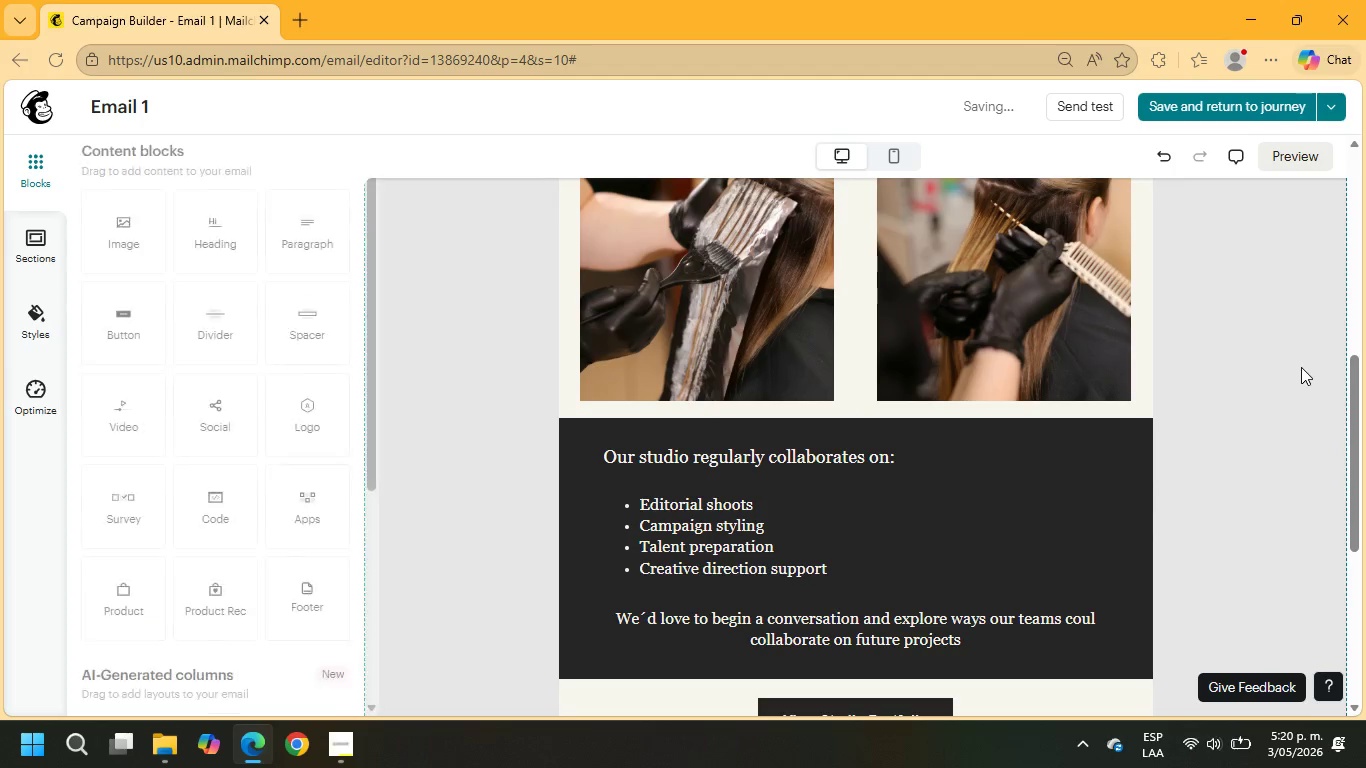 
scroll: coordinate [1301, 379], scroll_direction: up, amount: 2.0
 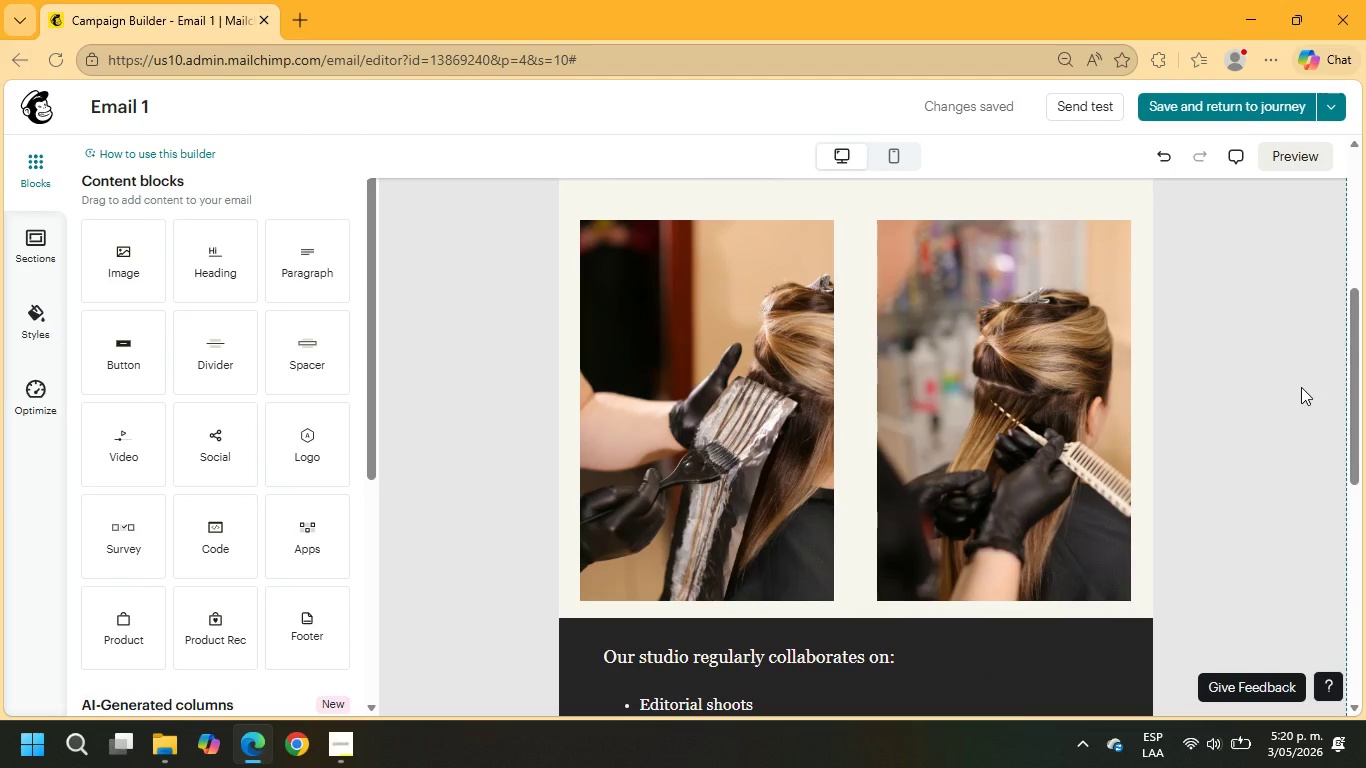 
scroll: coordinate [1301, 387], scroll_direction: down, amount: 6.0
 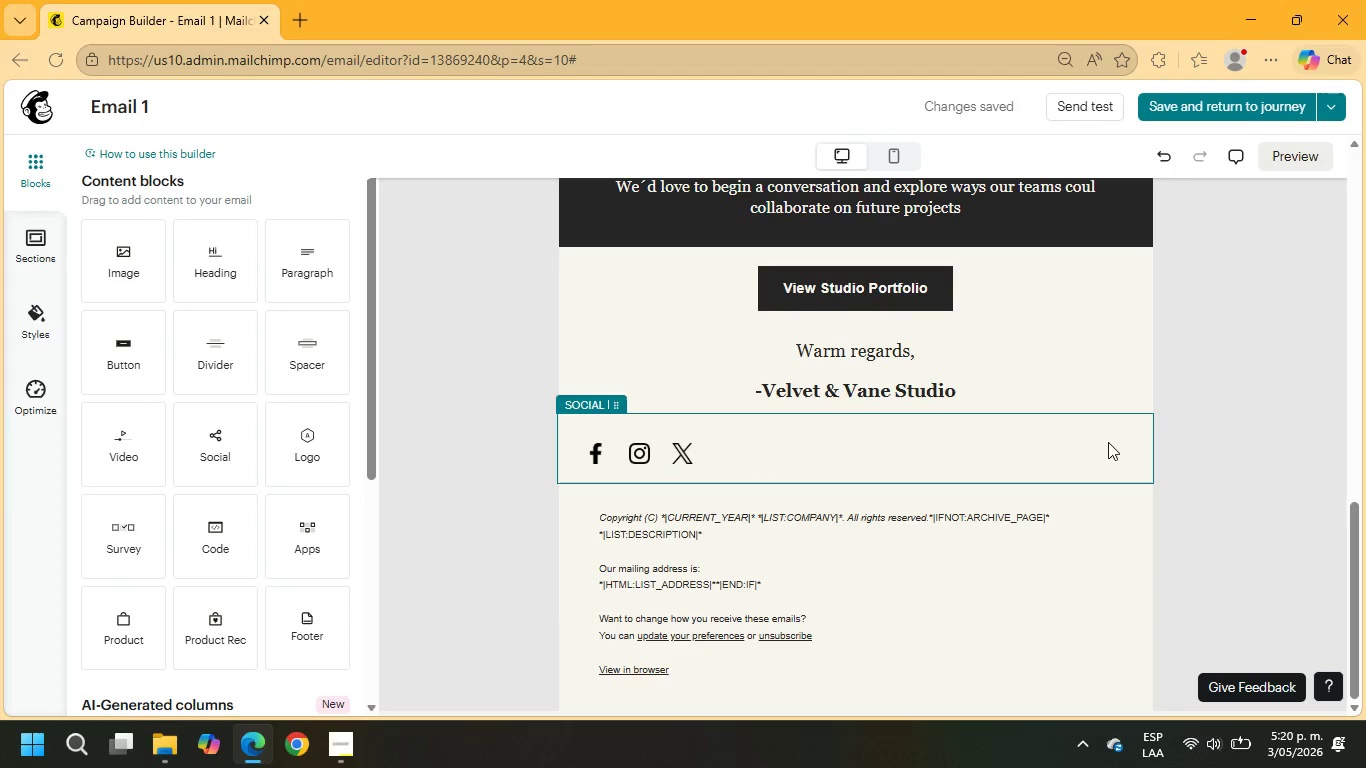 
scroll: coordinate [1125, 323], scroll_direction: up, amount: 4.0
 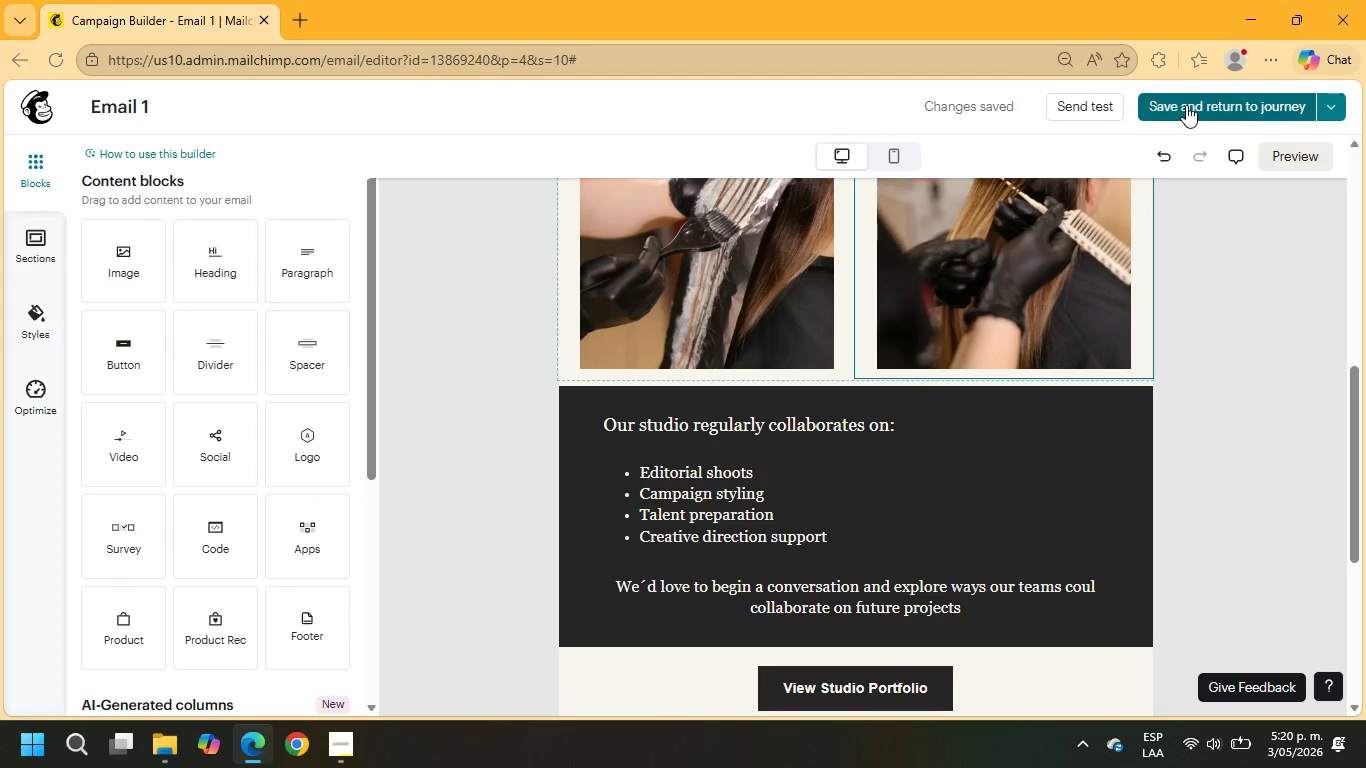 
left_click([1186, 105])
 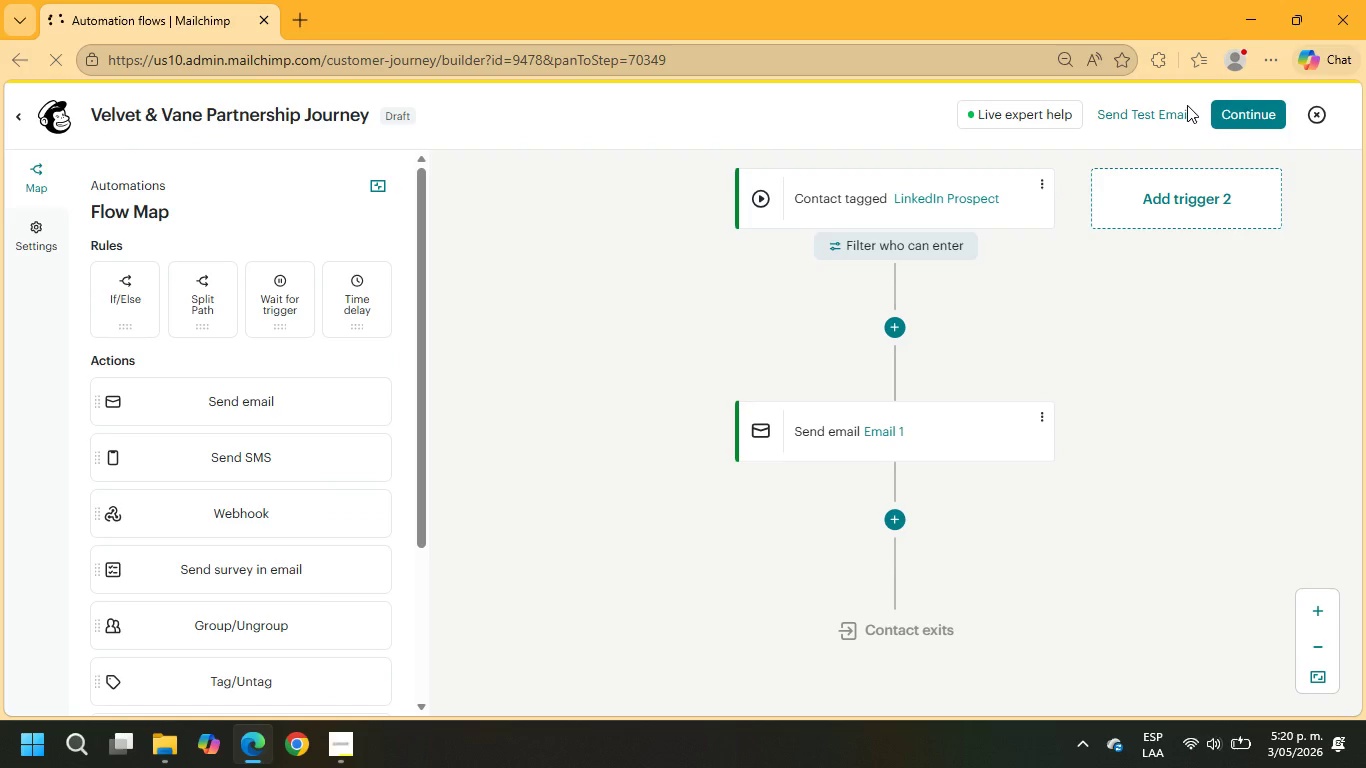 
wait(12.14)
 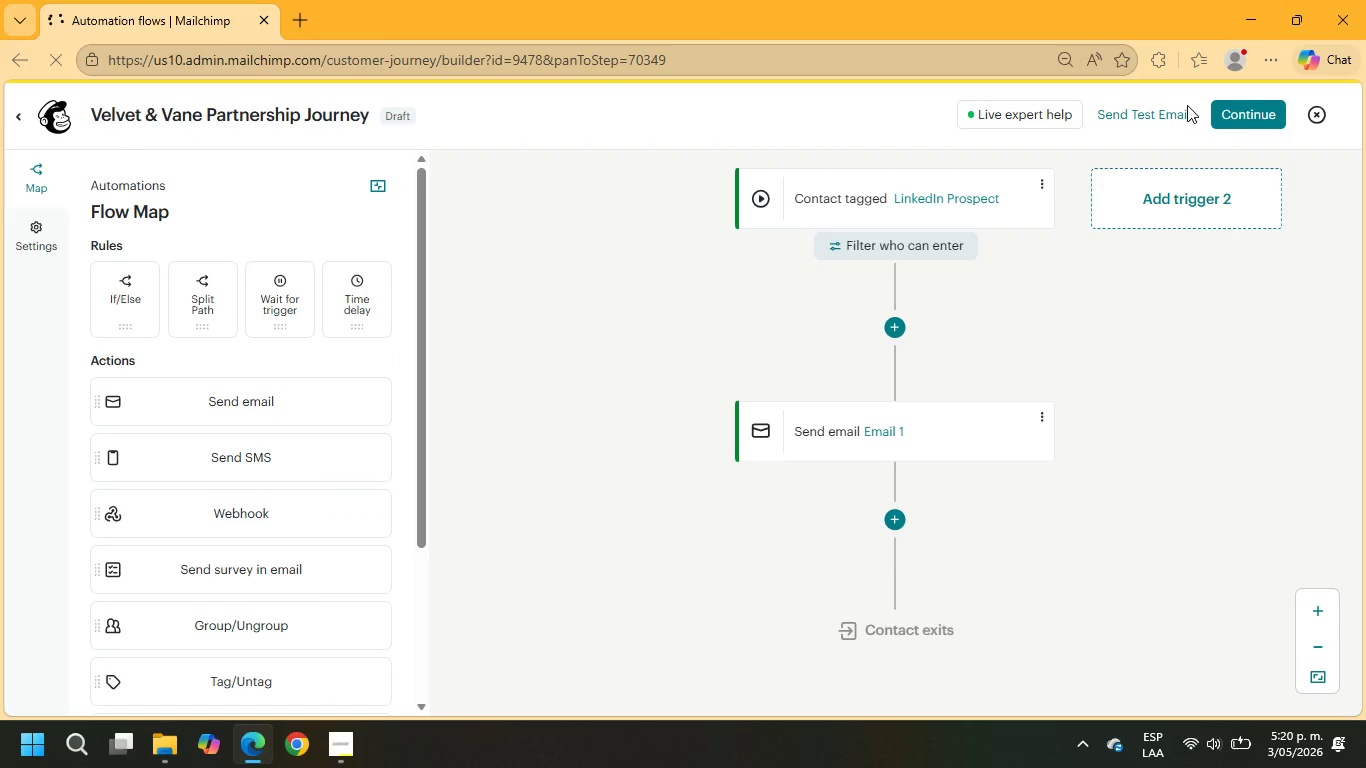 
scroll: coordinate [941, 521], scroll_direction: down, amount: 1.0
 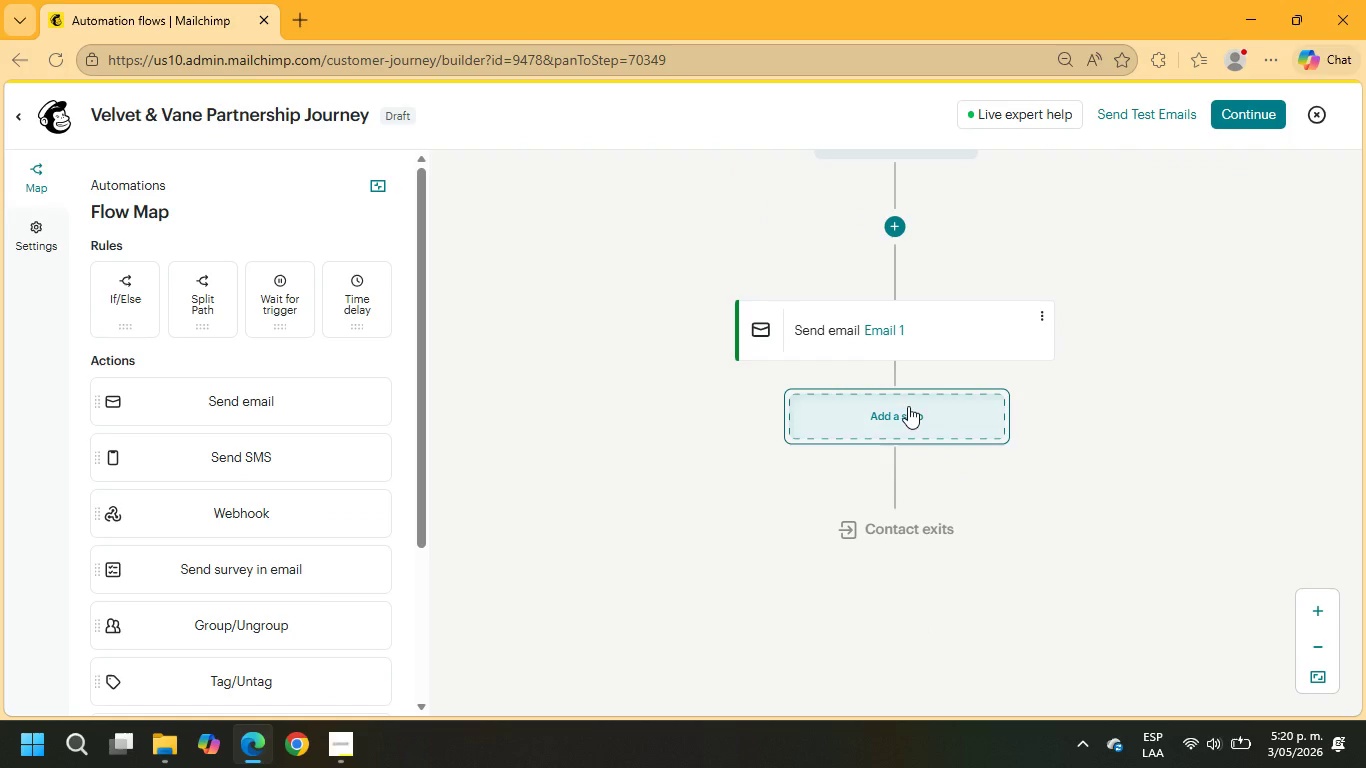 
left_click([908, 406])
 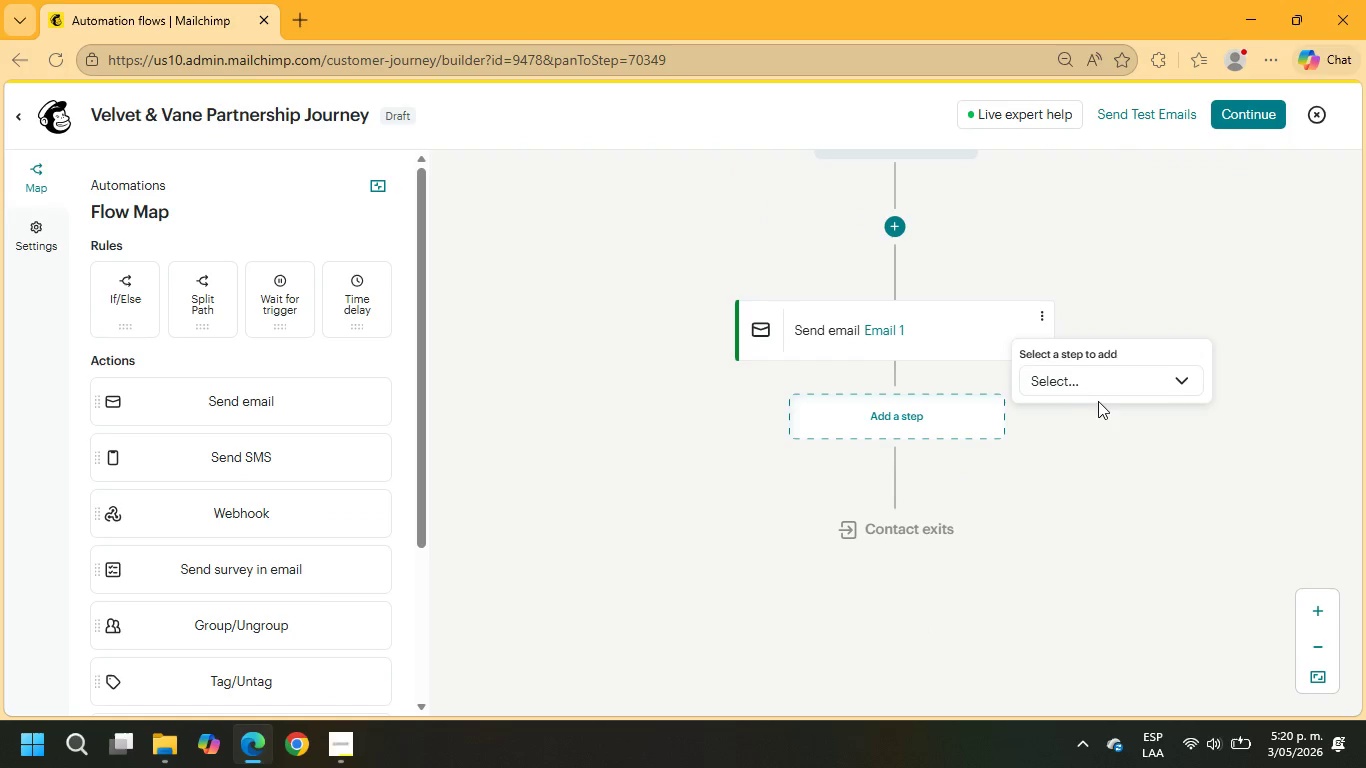 
left_click([1100, 383])
 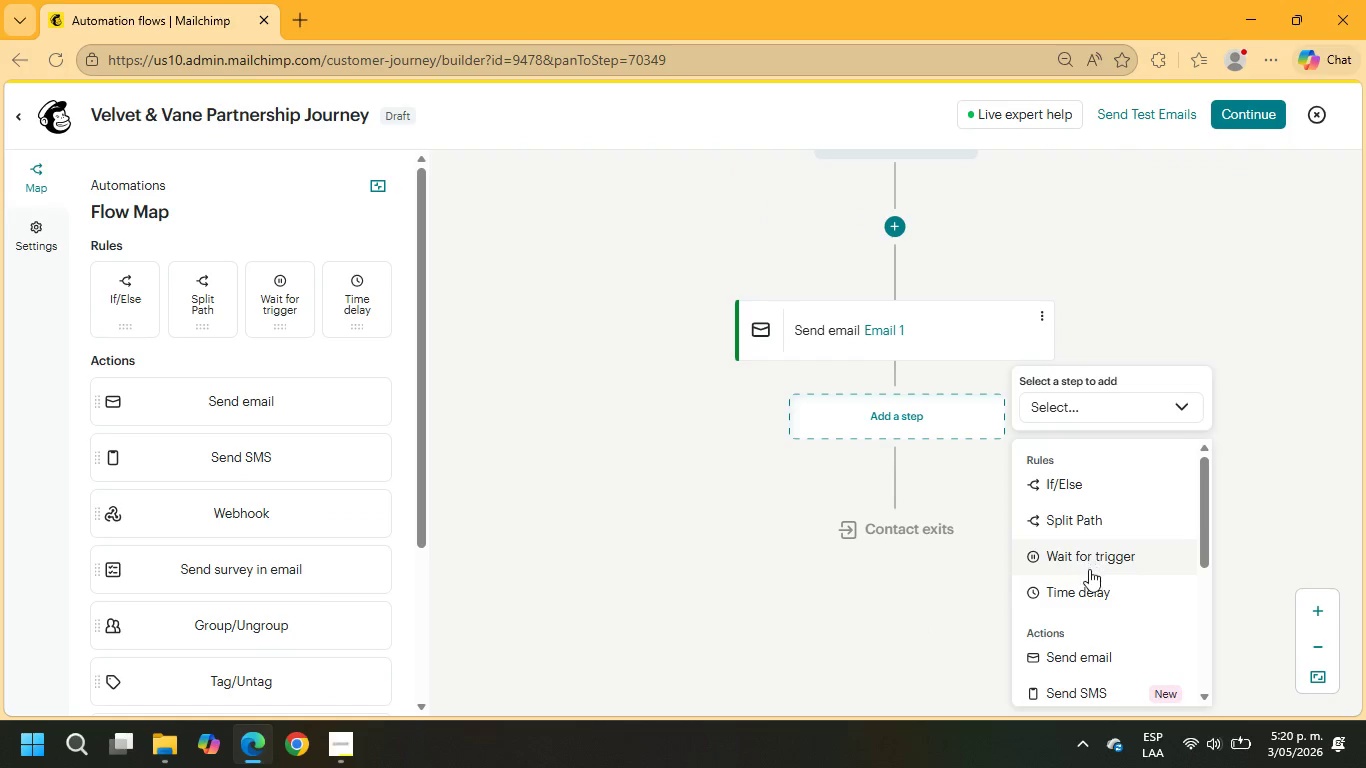 
scroll: coordinate [1088, 576], scroll_direction: down, amount: 1.0
 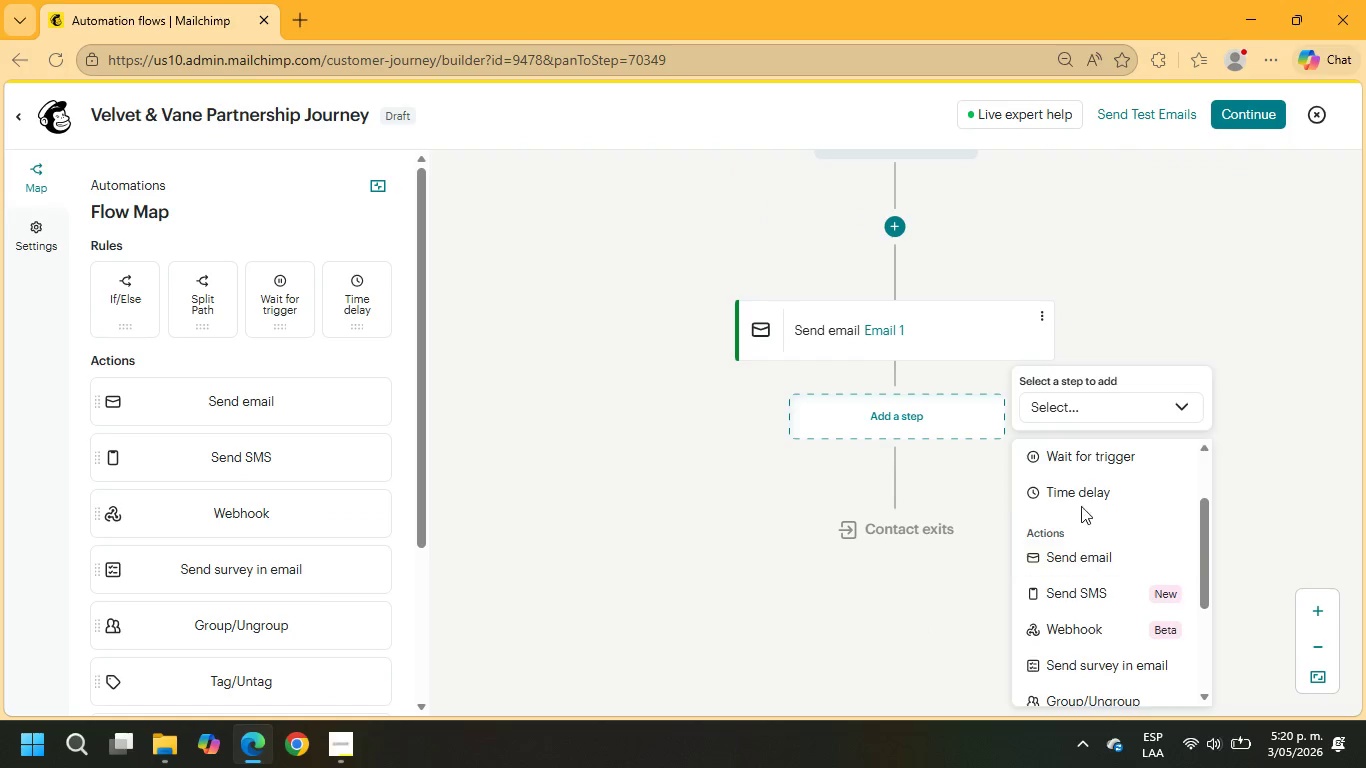 
left_click([1079, 487])
 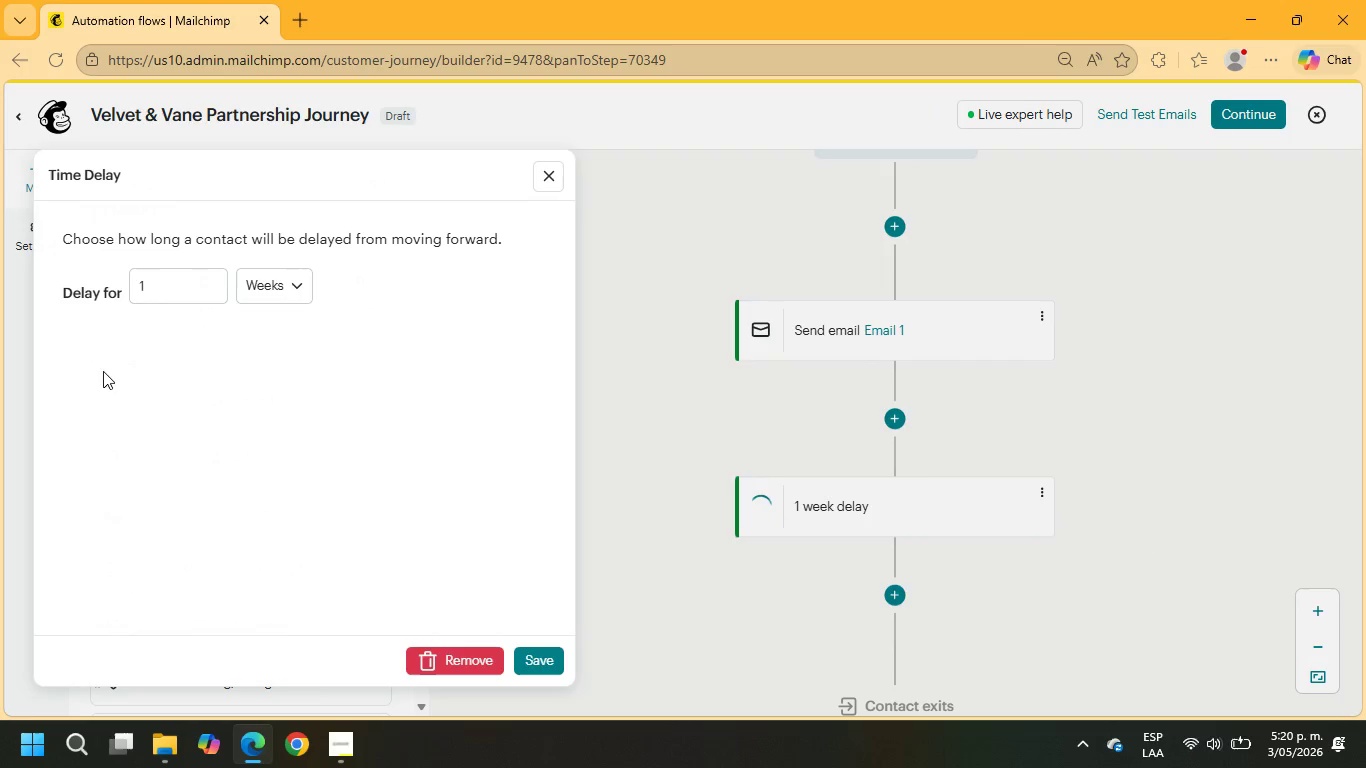 
left_click_drag(start_coordinate=[171, 284], to_coordinate=[94, 286])
 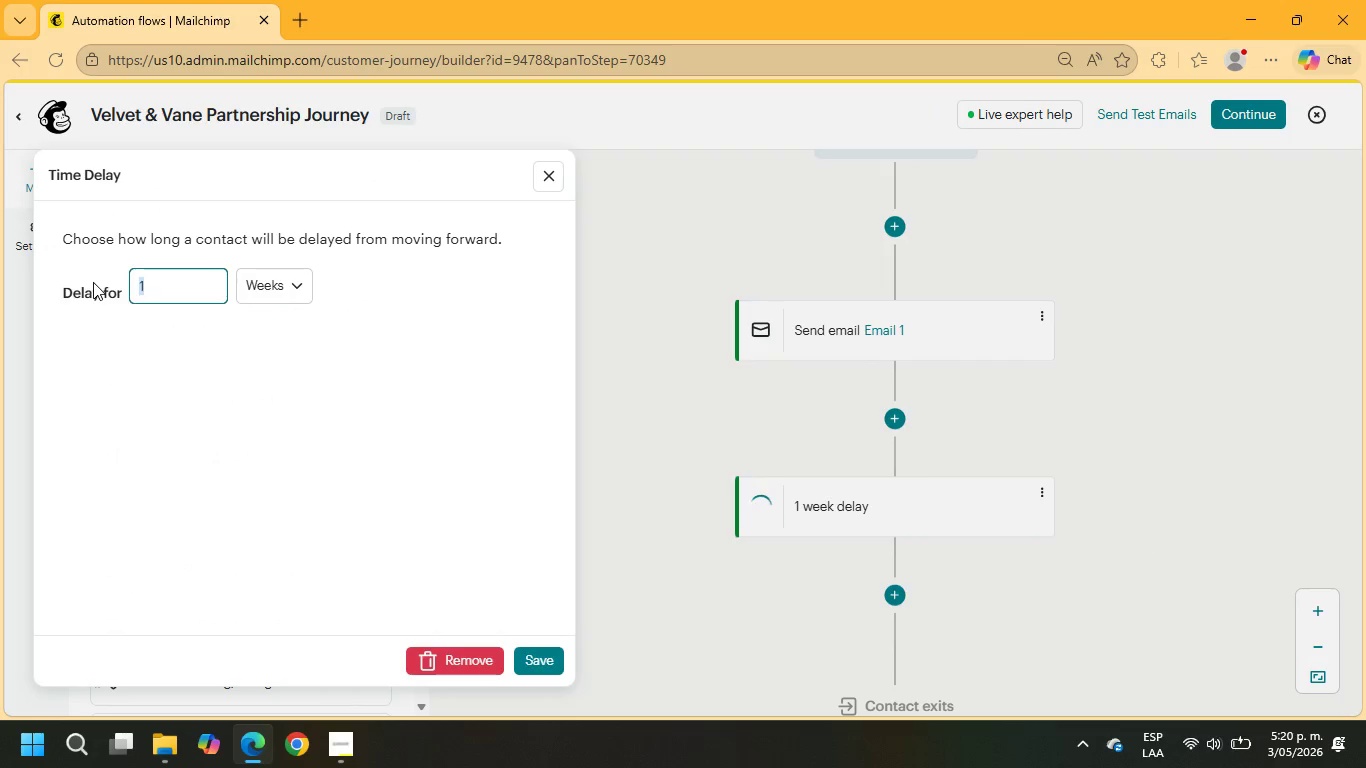 
key(Numpad2)
 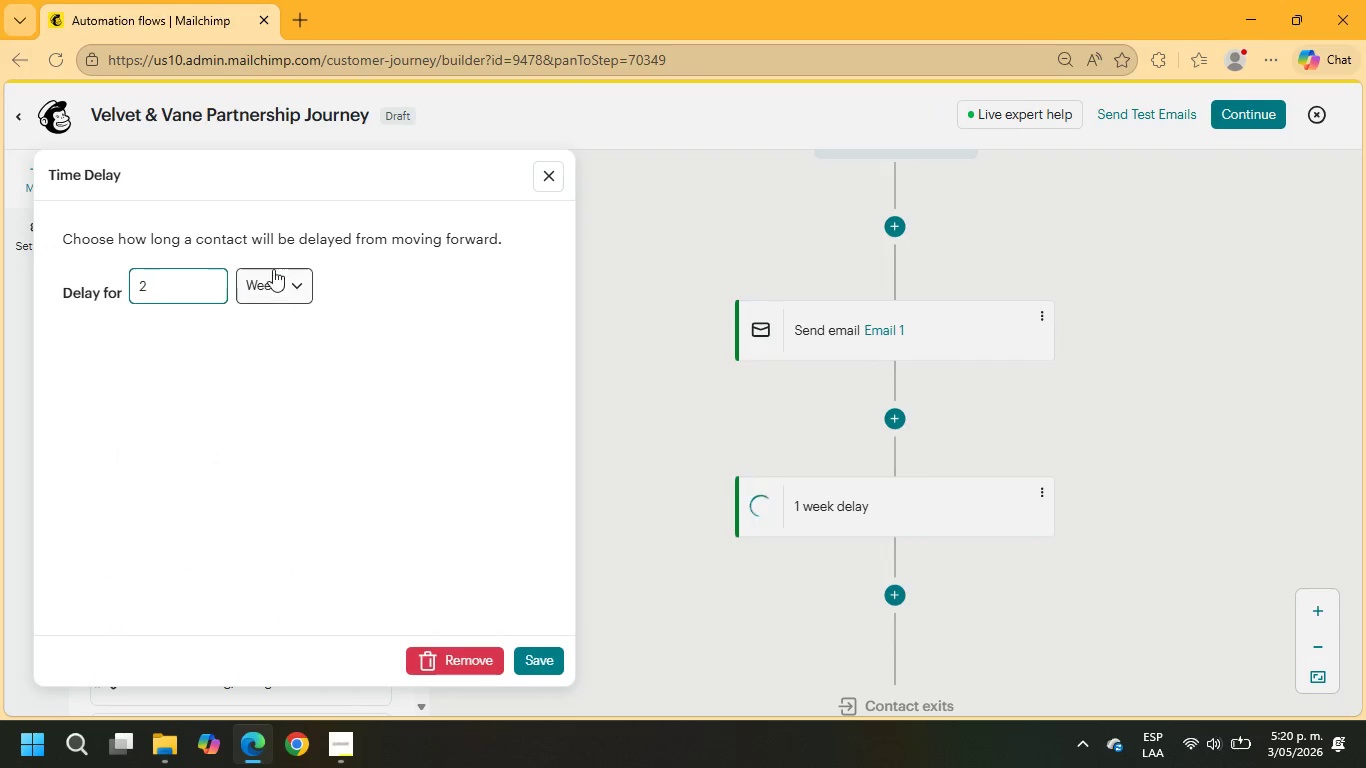 
left_click_drag(start_coordinate=[321, 294], to_coordinate=[315, 294])
 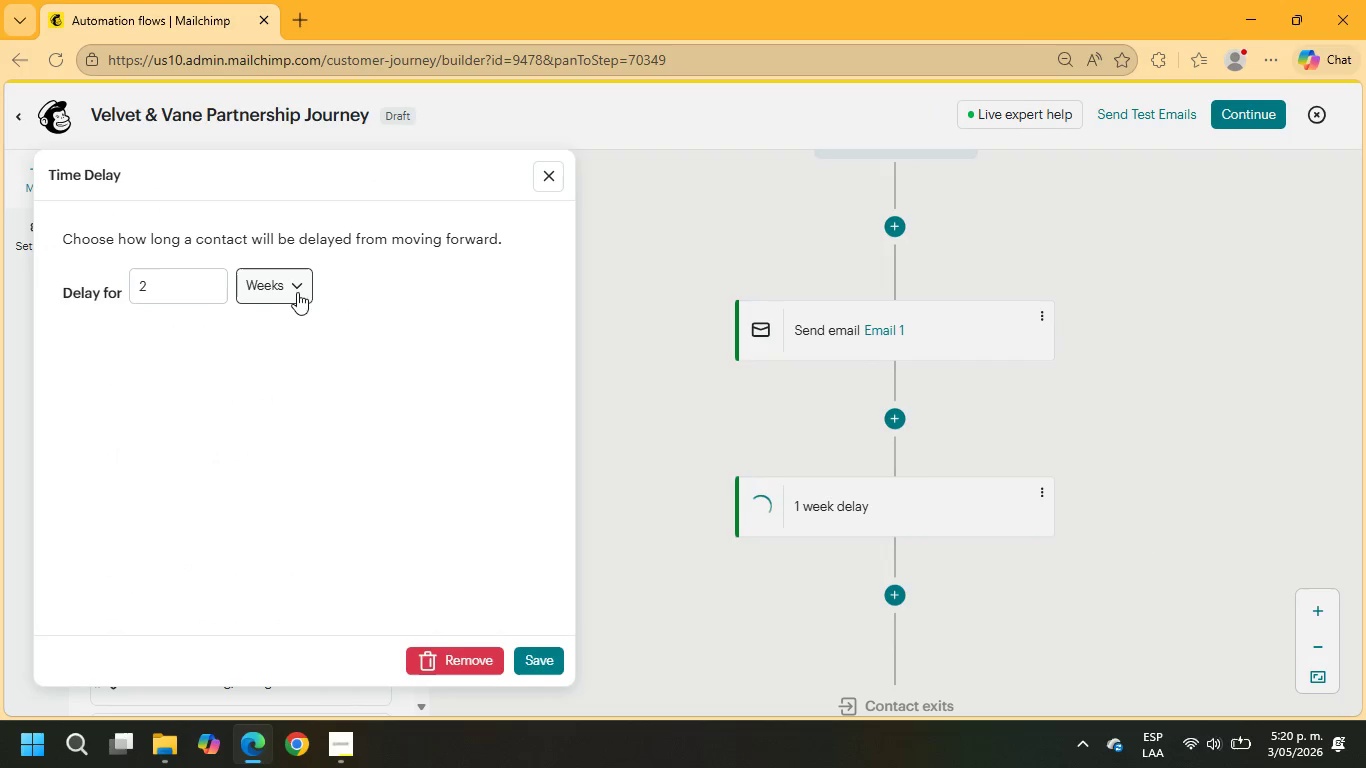 
double_click([295, 292])
 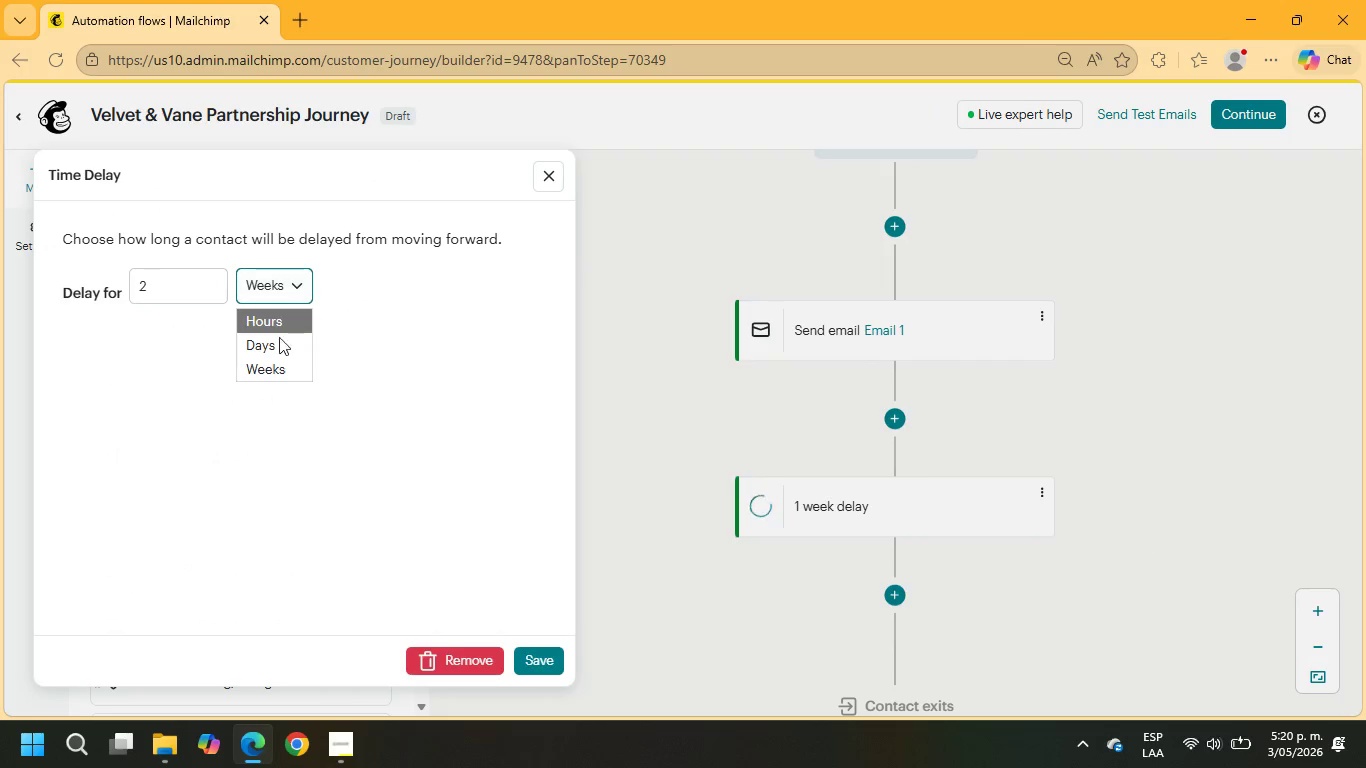 
left_click([268, 347])
 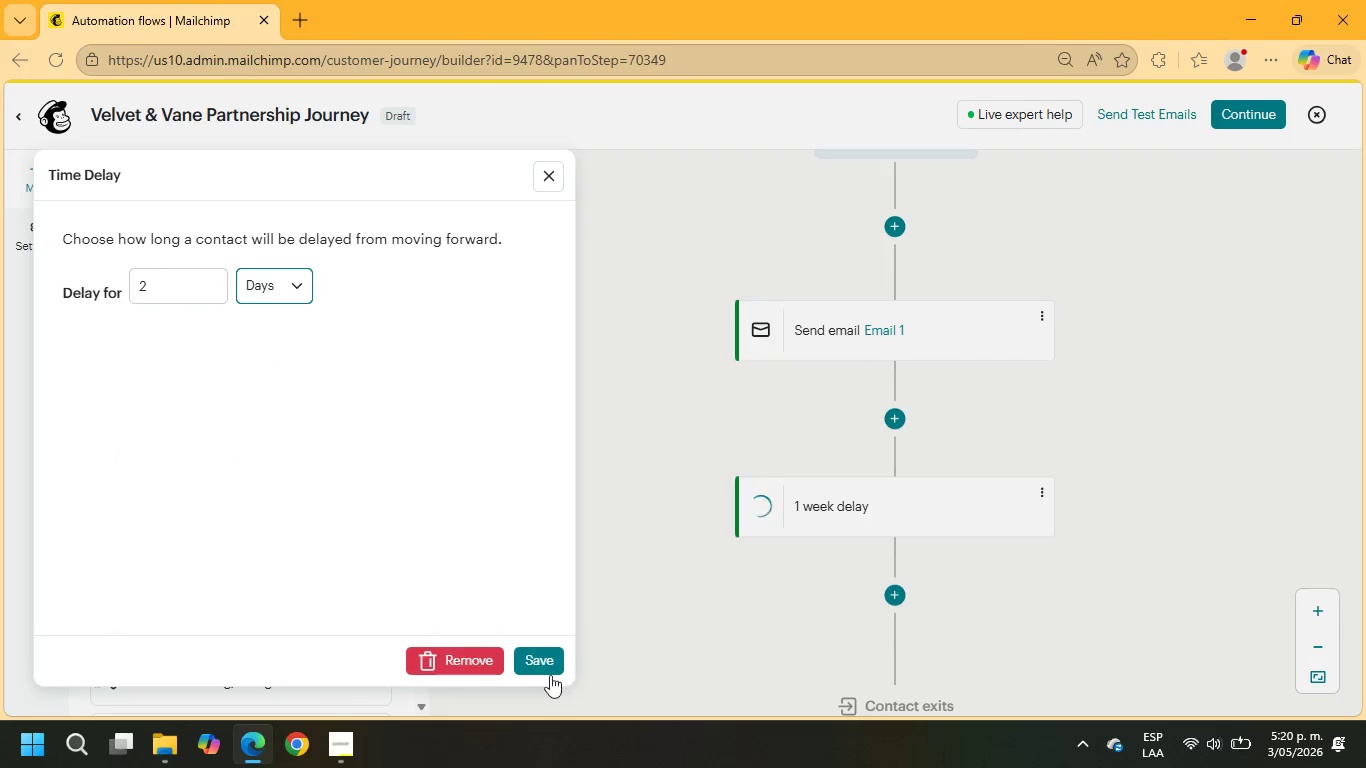 
left_click([540, 658])
 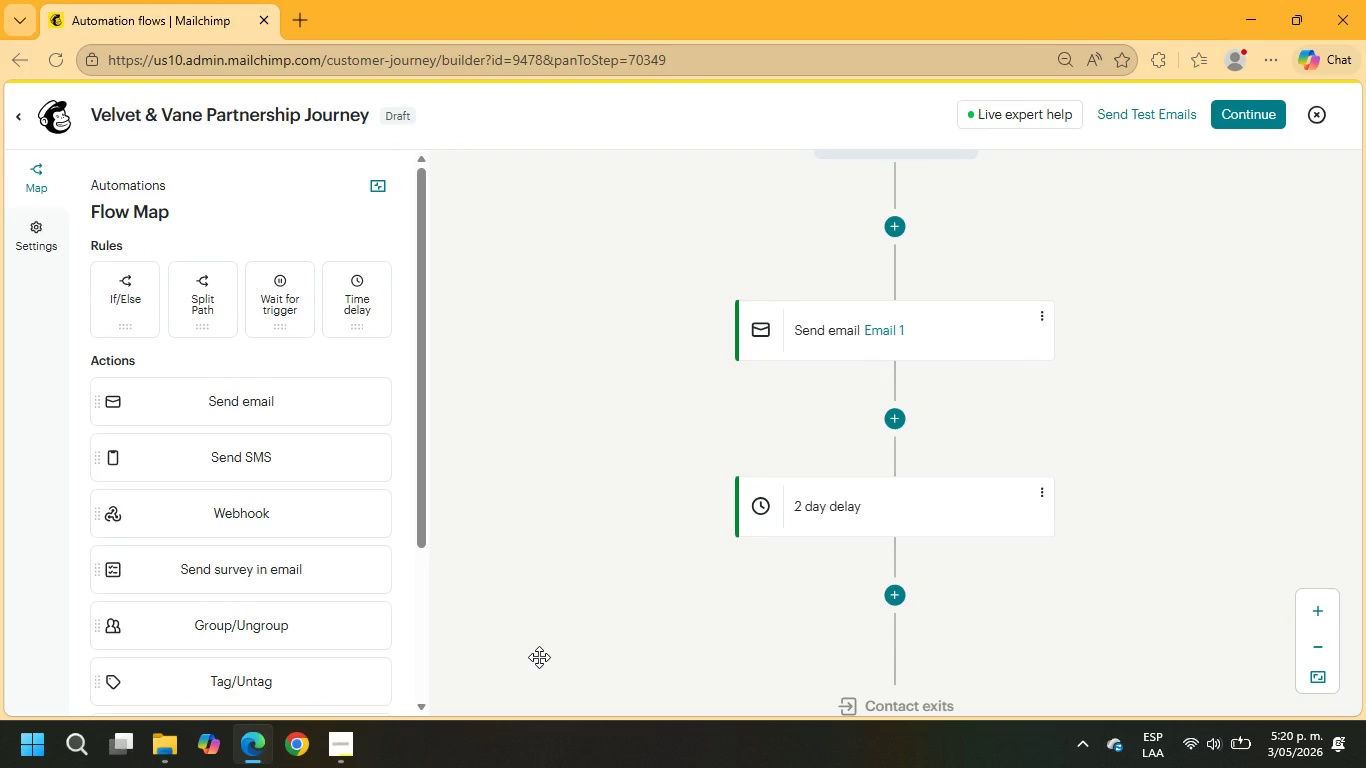 
wait(9.41)
 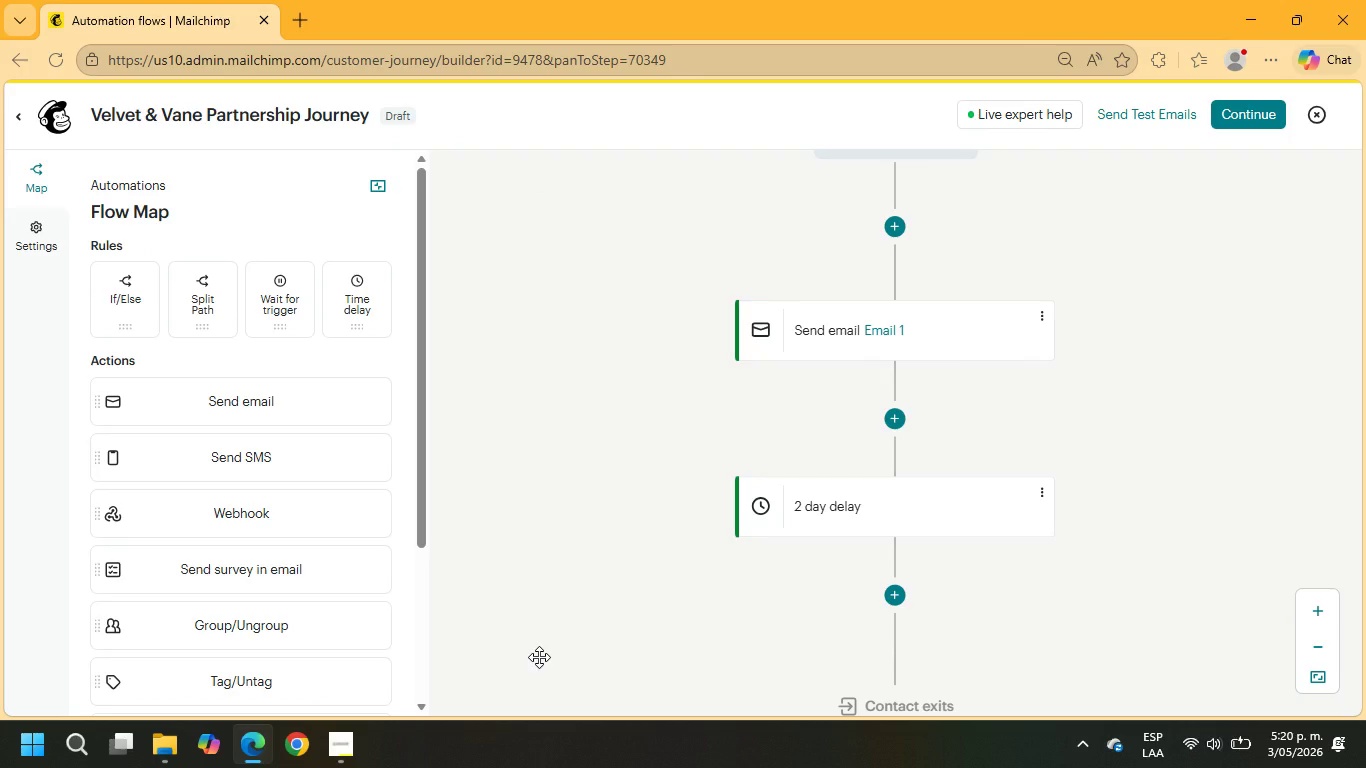 
left_click([889, 605])
 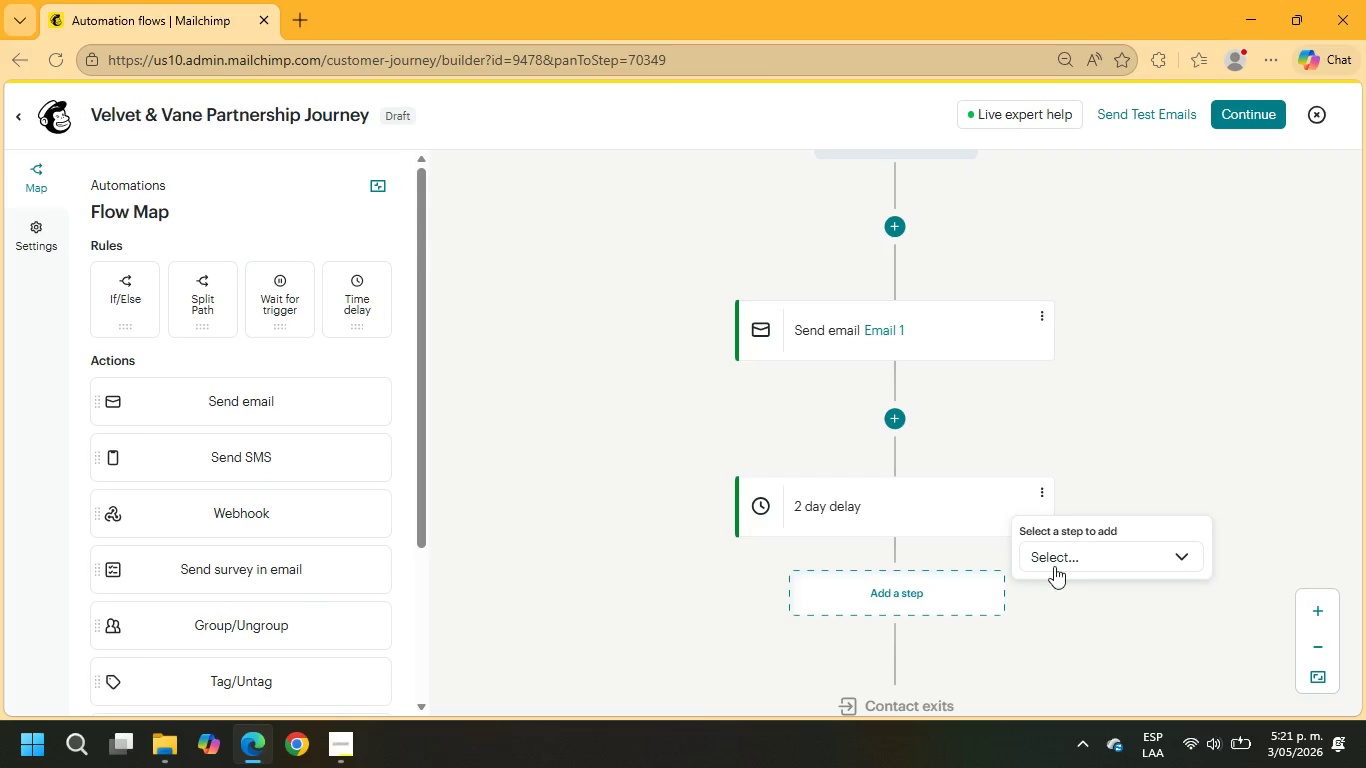 
left_click([1056, 558])
 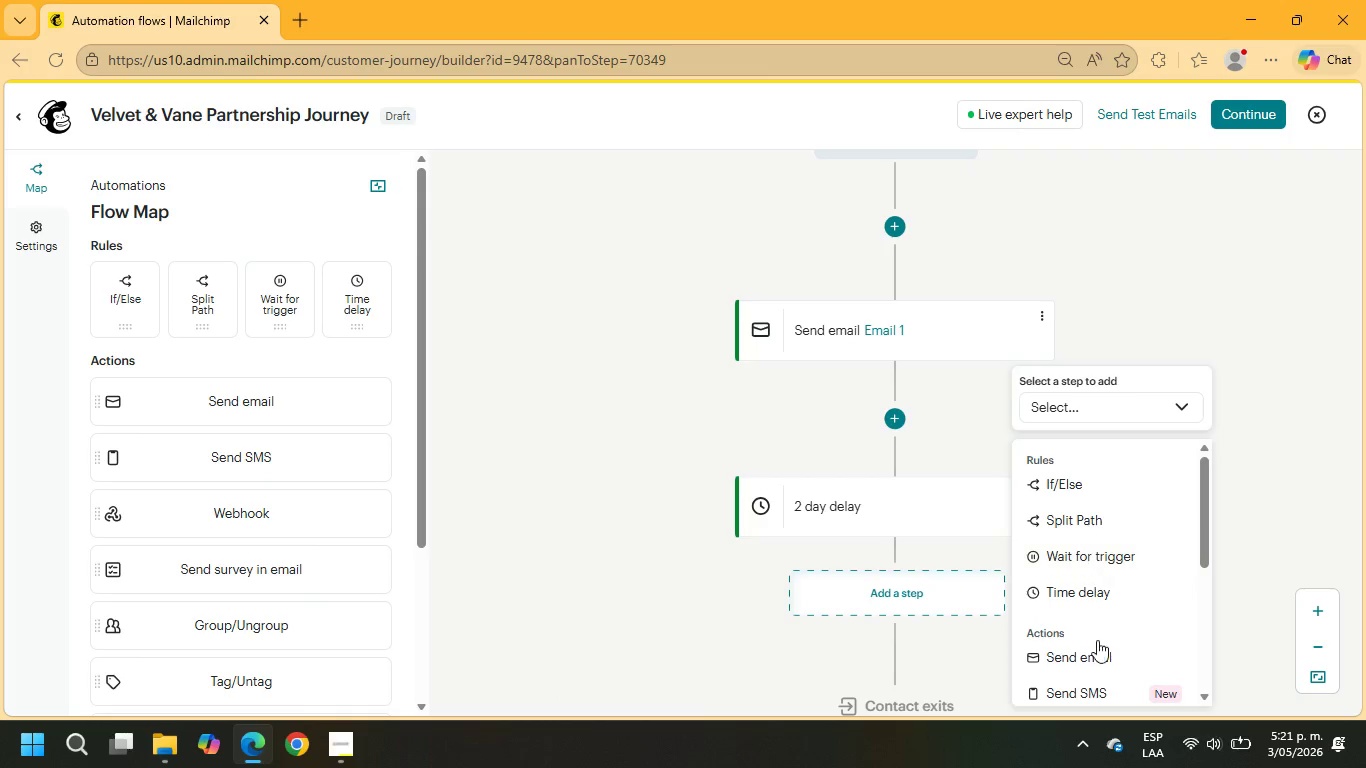 
left_click([1095, 647])
 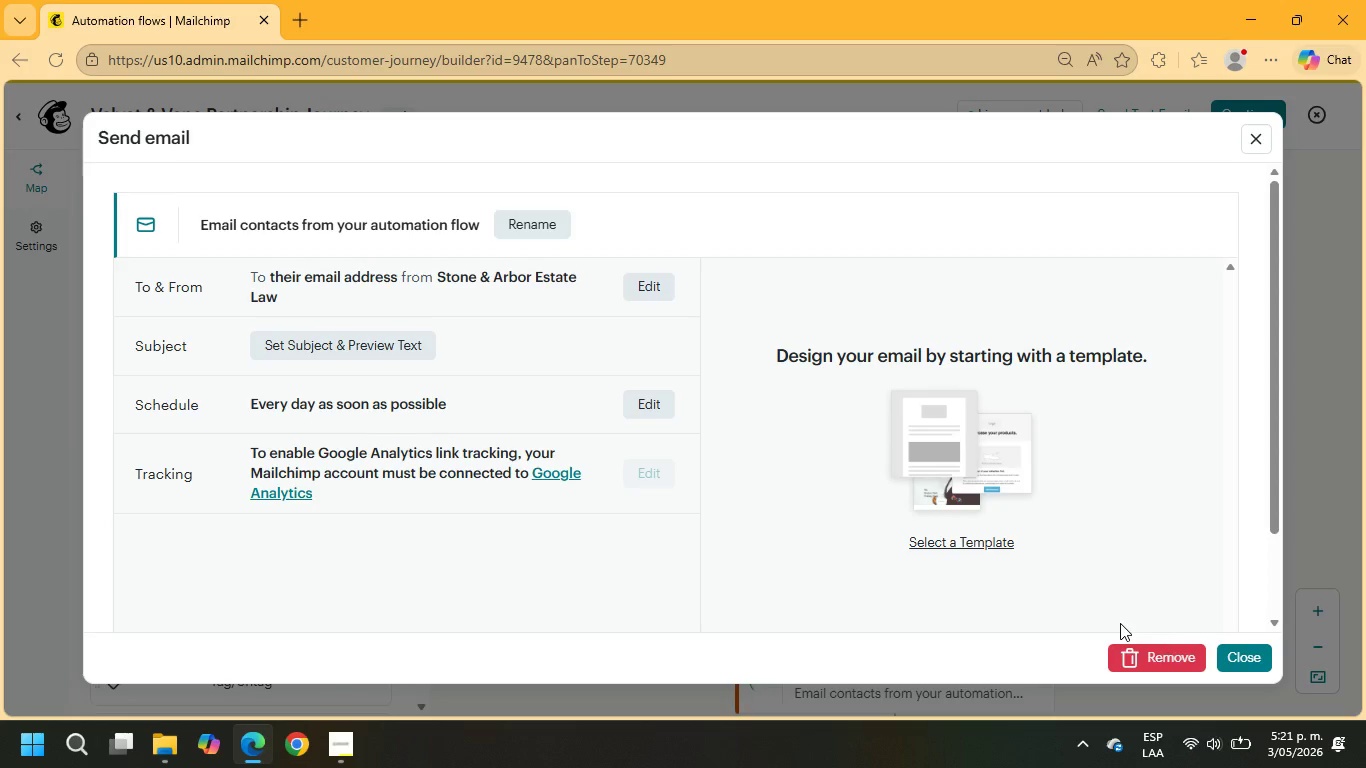 
wait(6.47)
 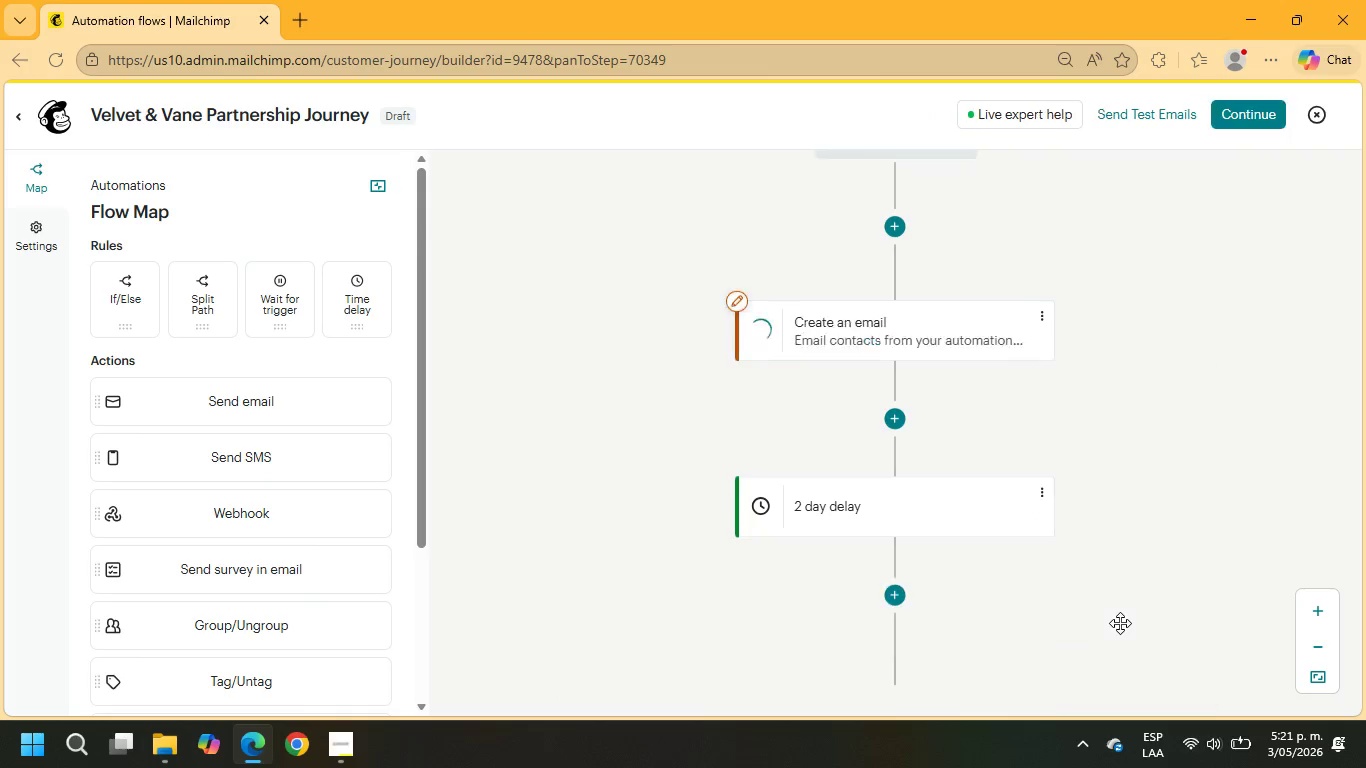 
left_click([544, 219])
 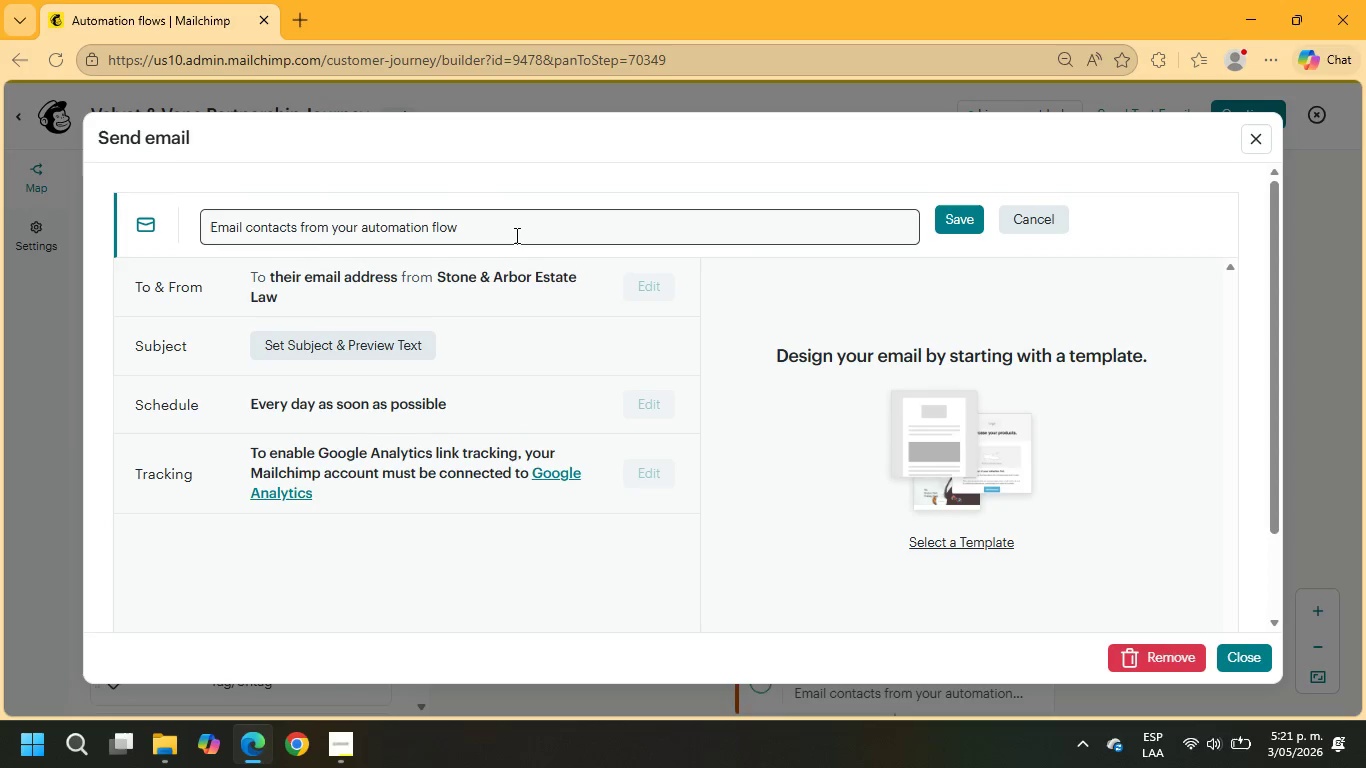 
left_click_drag(start_coordinate=[515, 234], to_coordinate=[58, 220])
 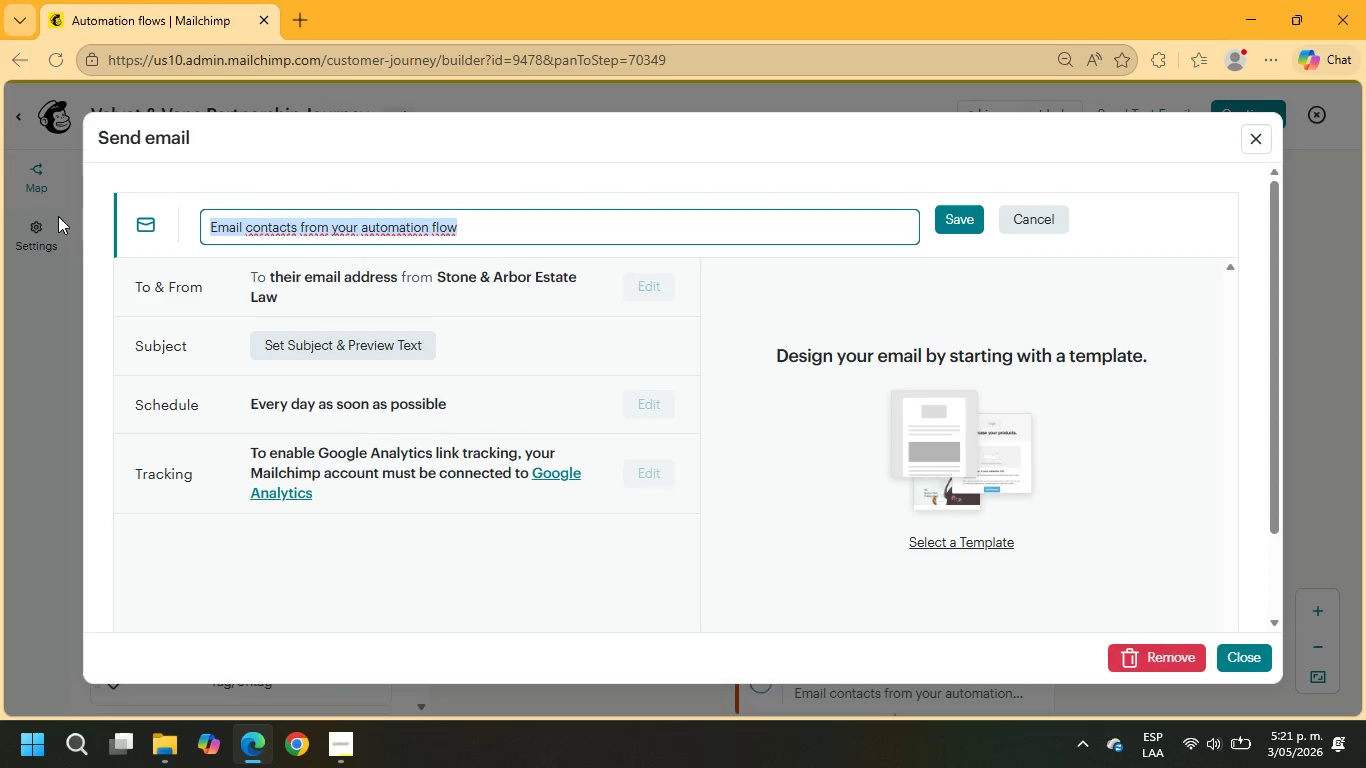 
key(Control+ControlRight)
 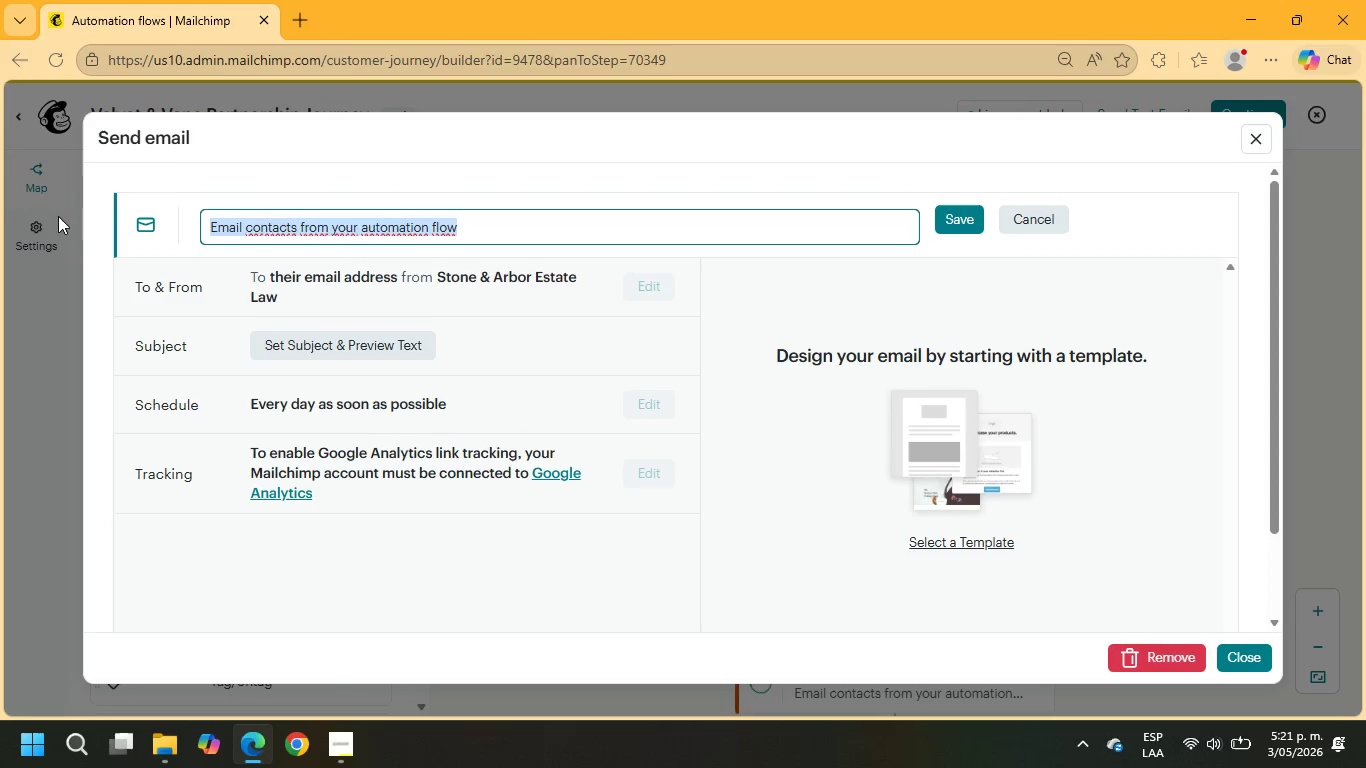 
type(Email 2)
 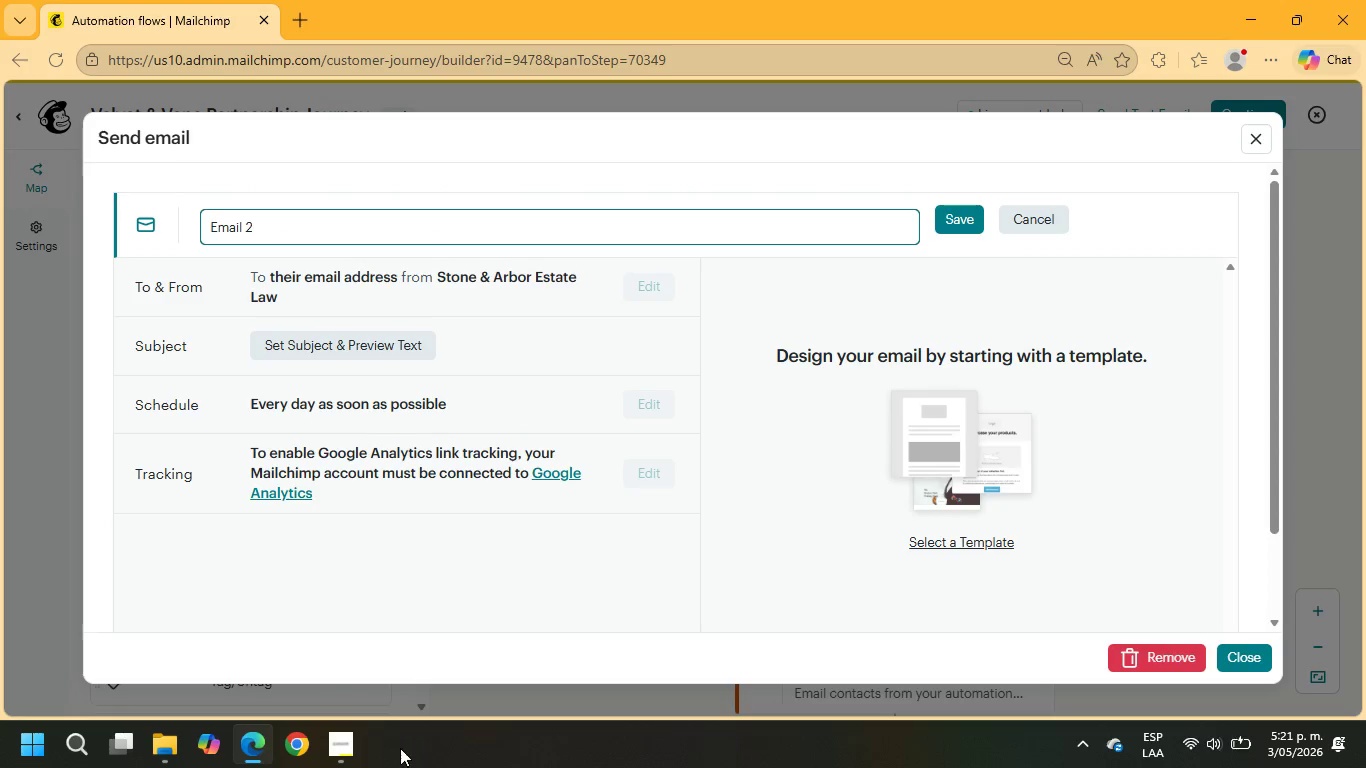 
left_click([335, 746])